 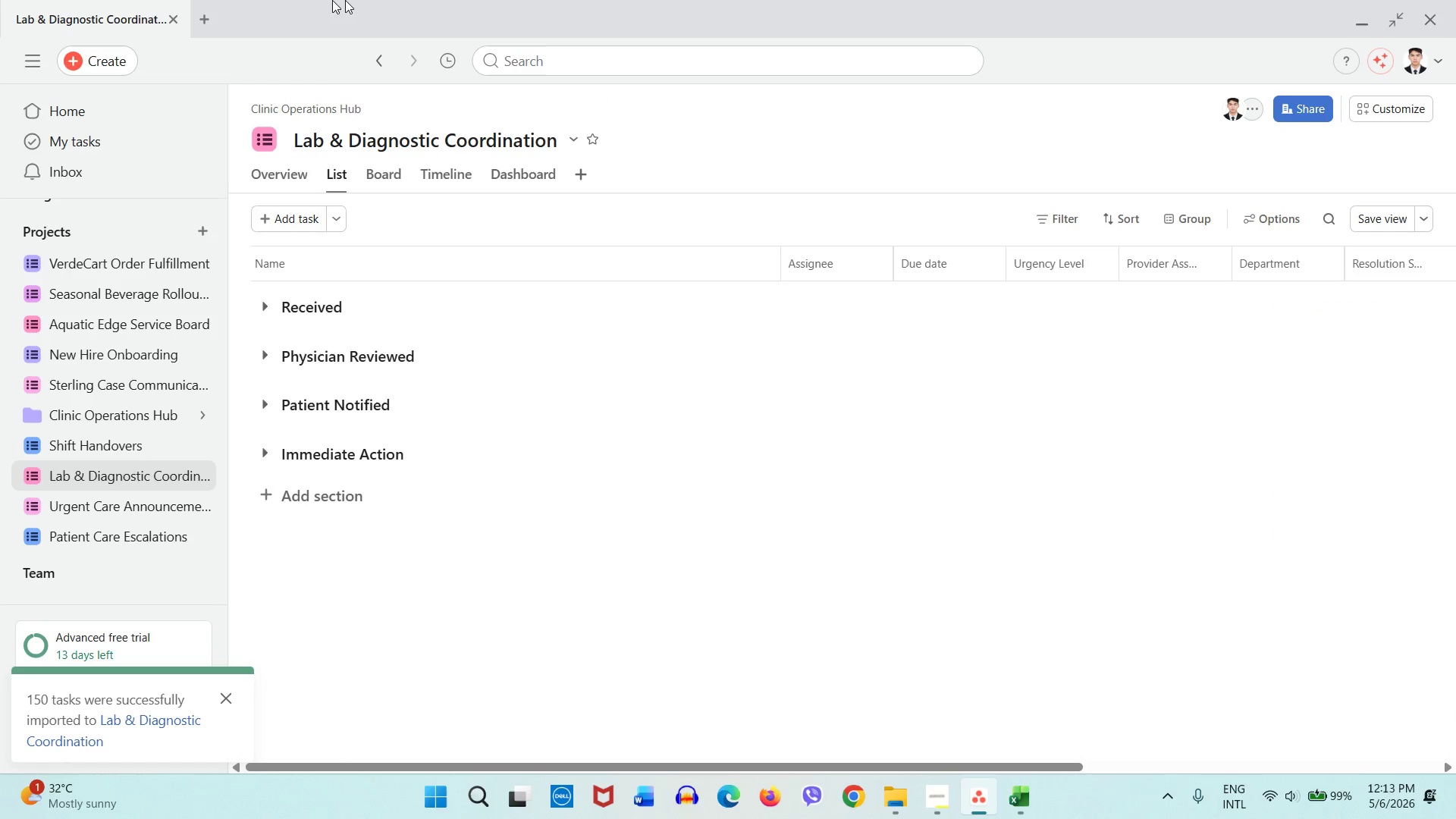 
left_click([569, 141])
 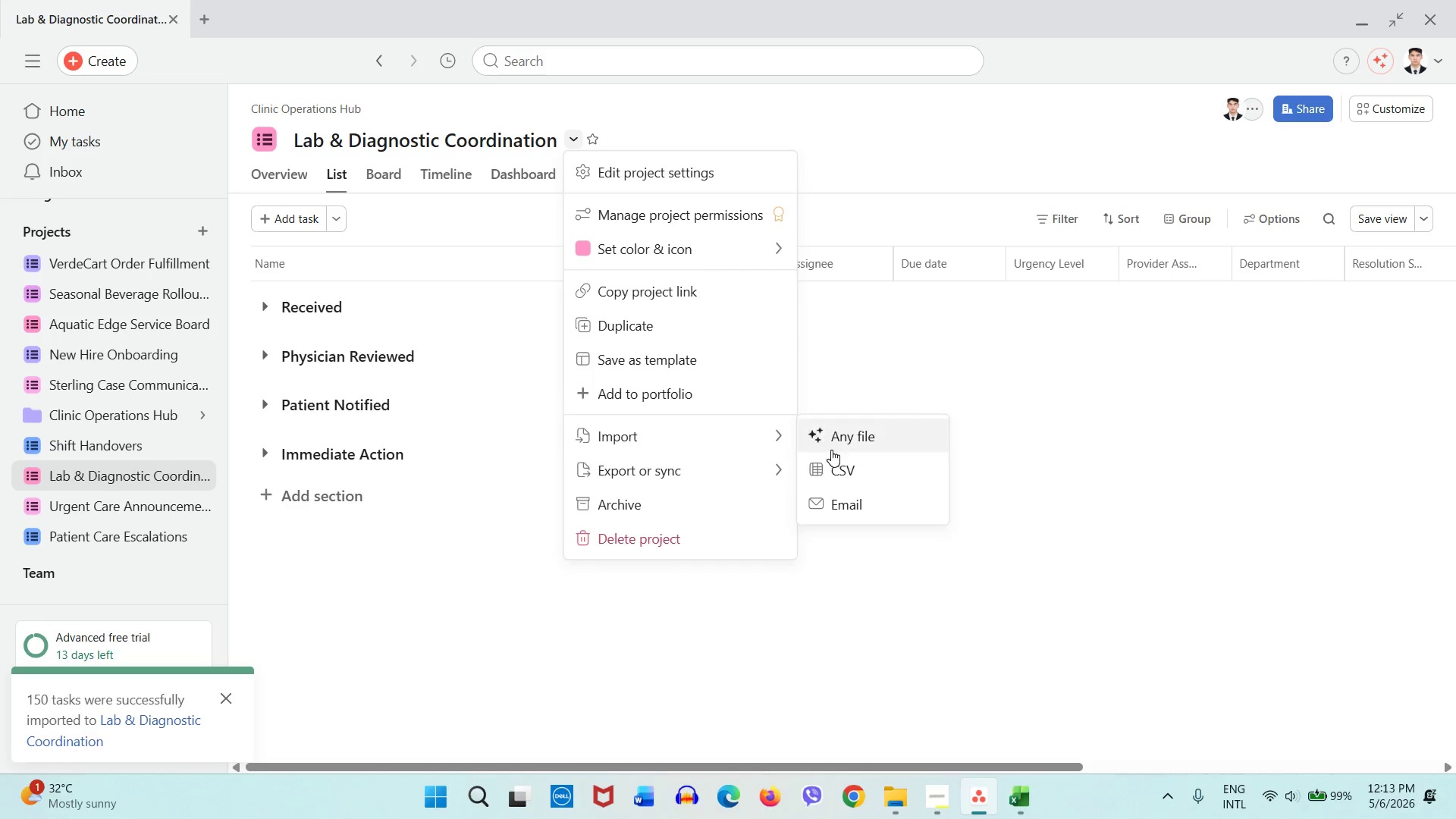 
left_click([842, 477])
 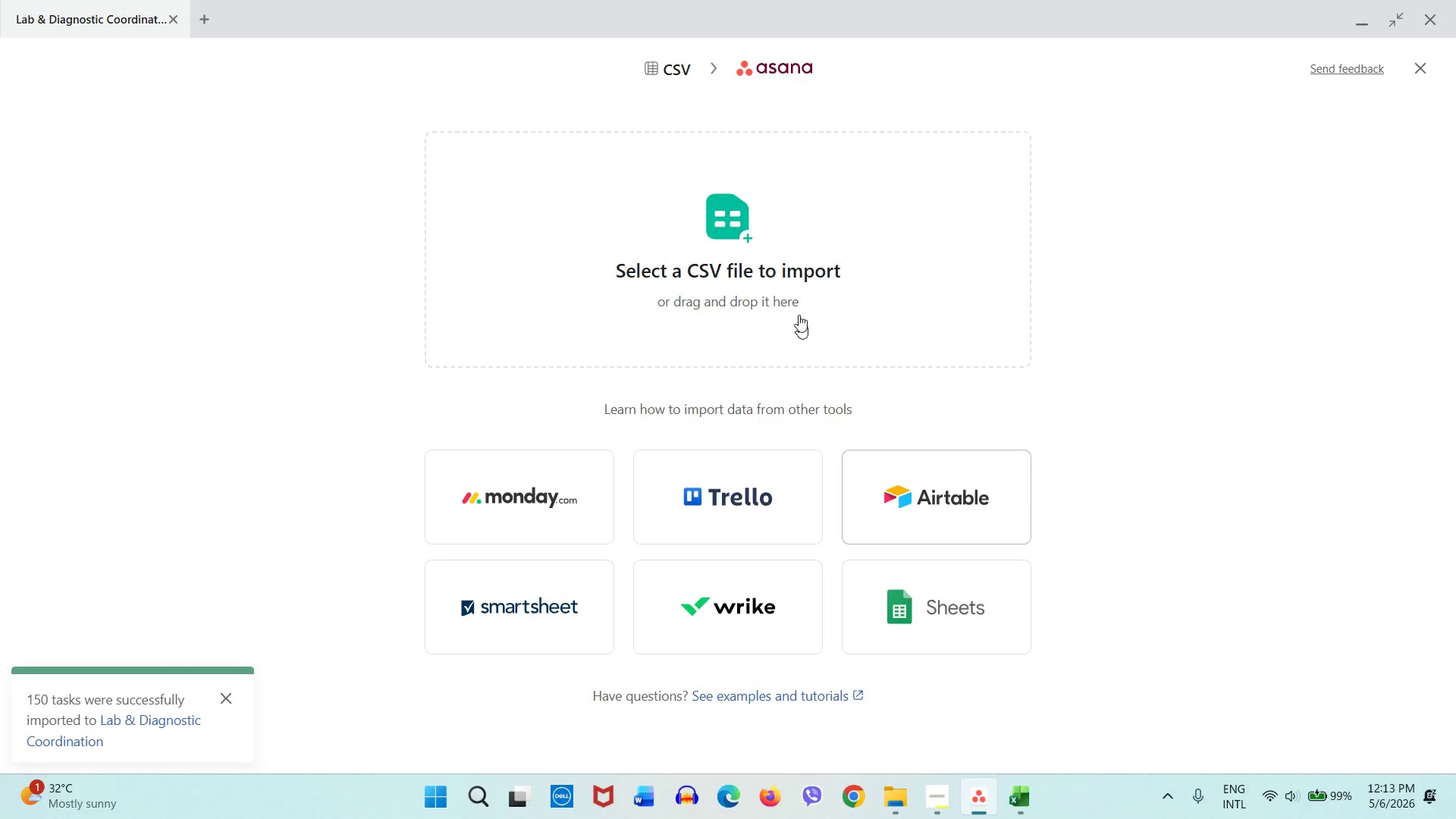 
left_click([794, 271])
 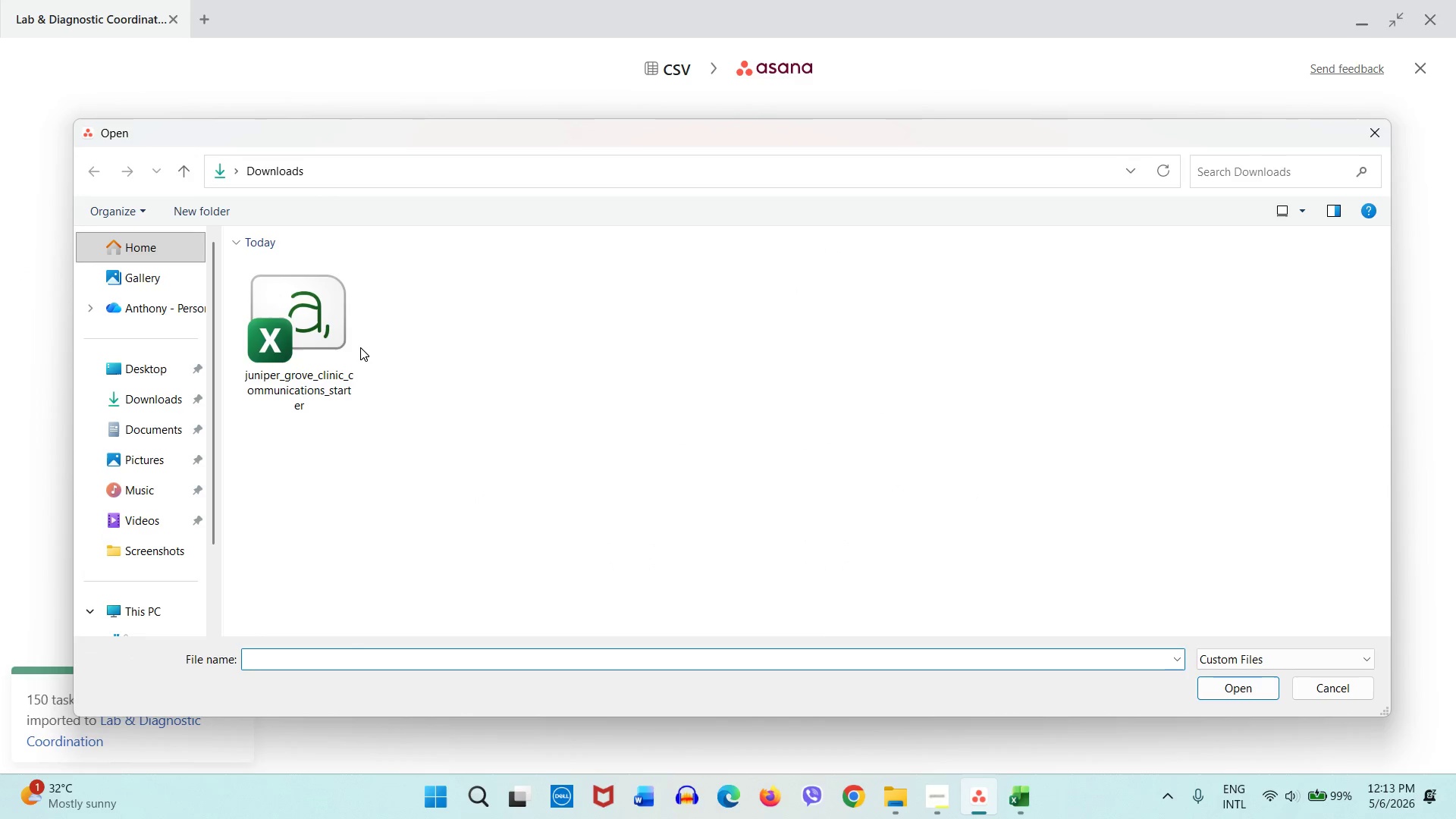 
double_click([307, 359])
 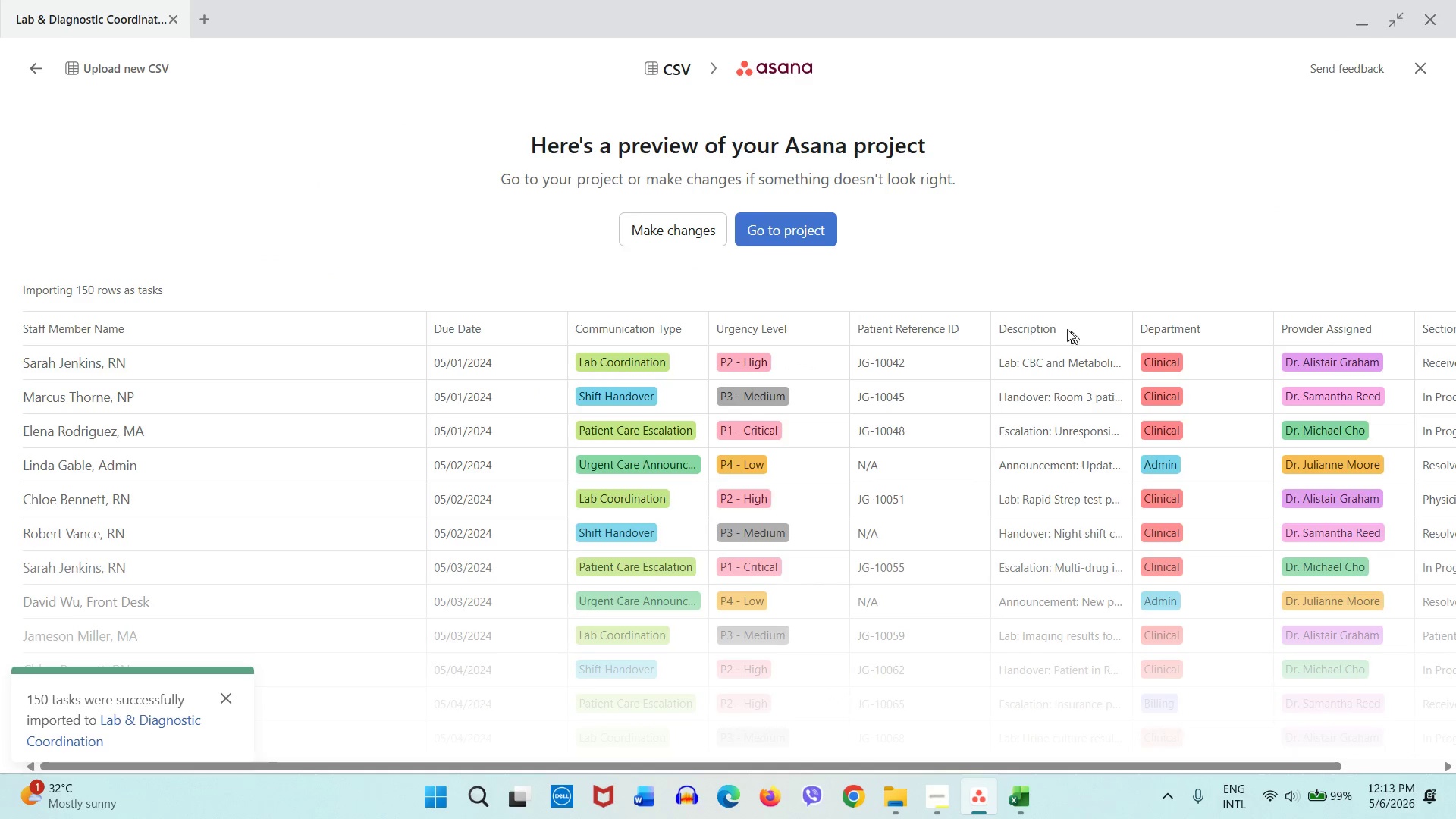 
left_click([704, 237])
 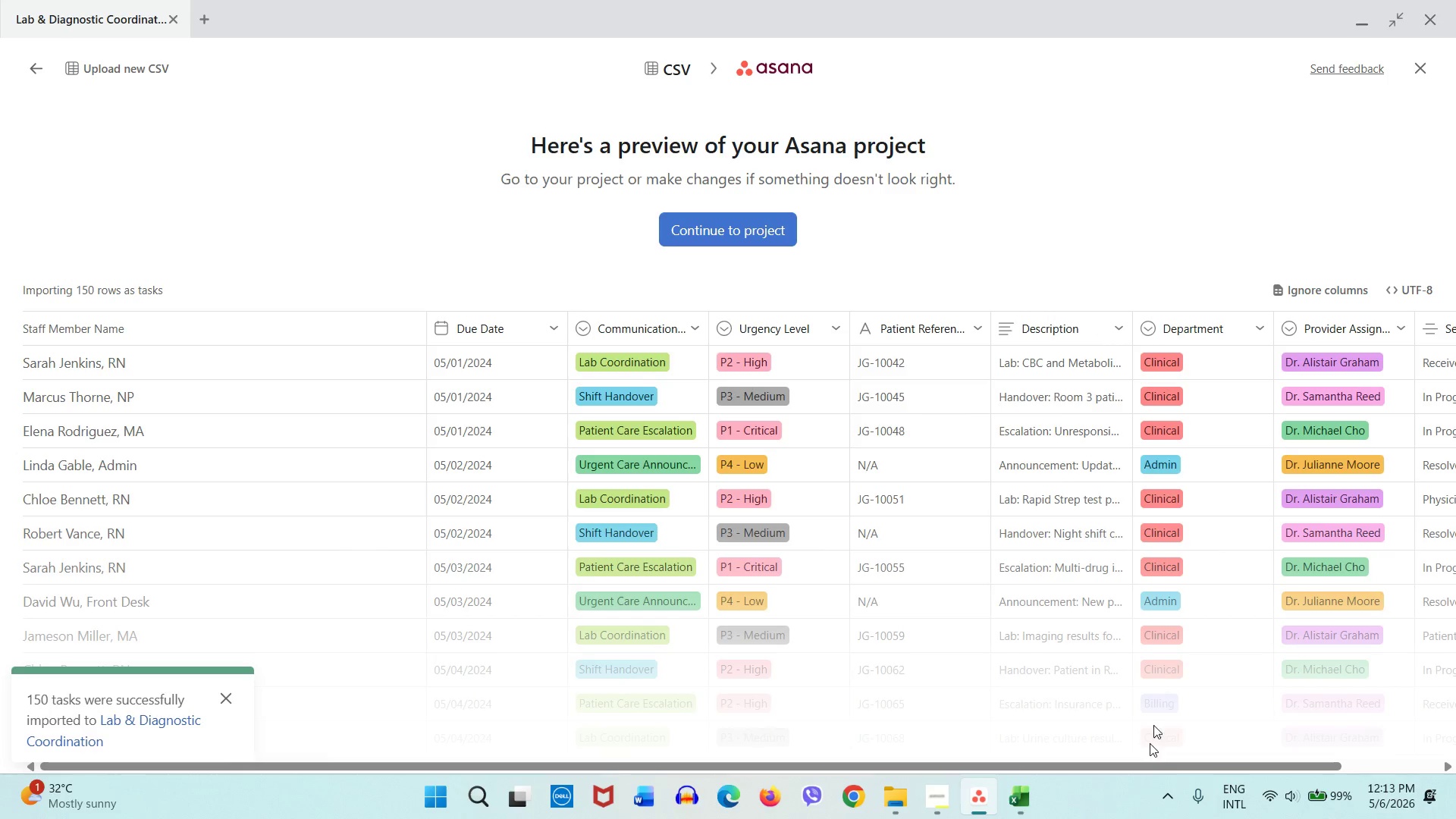 
left_click_drag(start_coordinate=[1139, 773], to_coordinate=[1108, 752])
 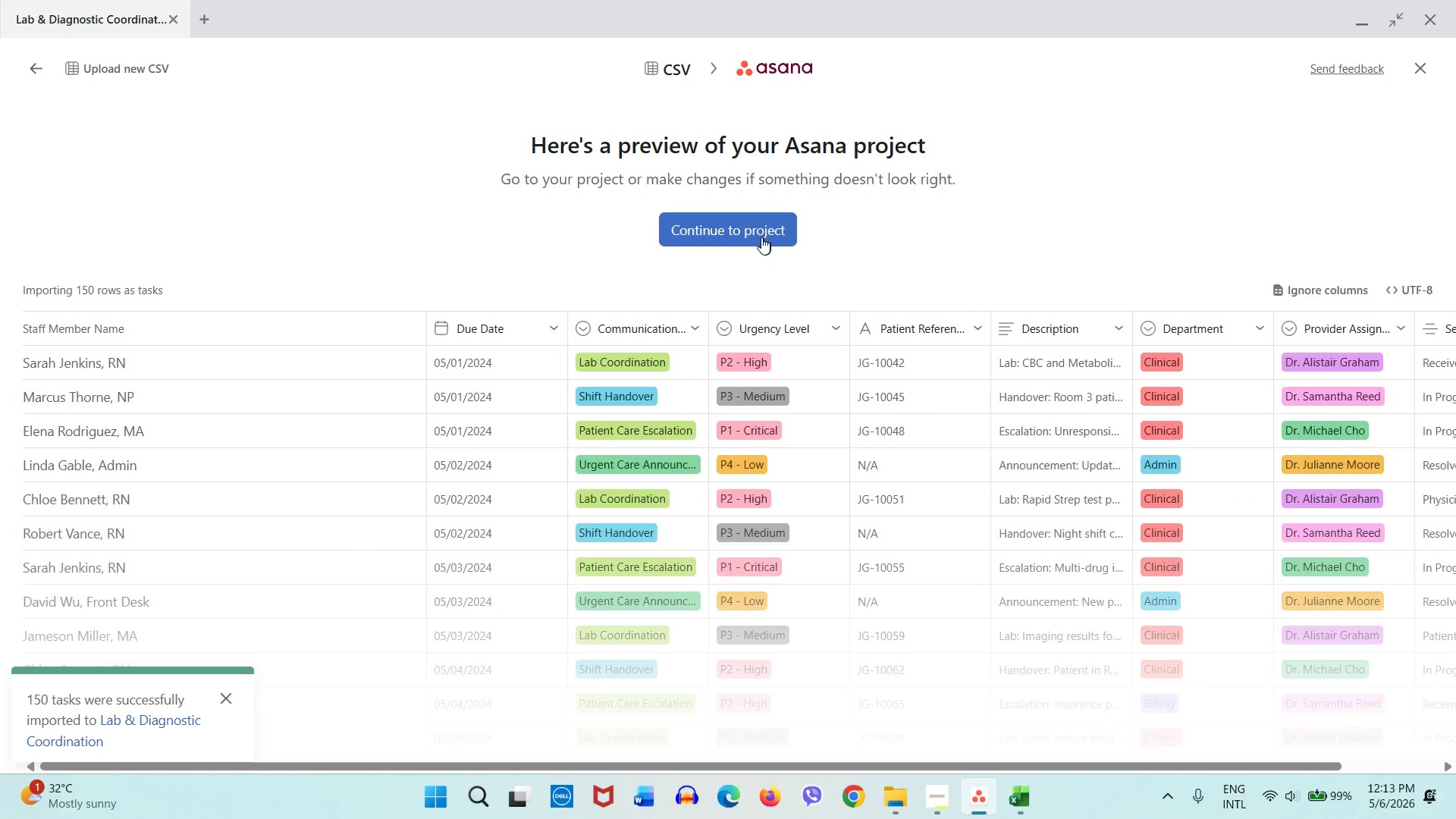 
left_click([761, 237])
 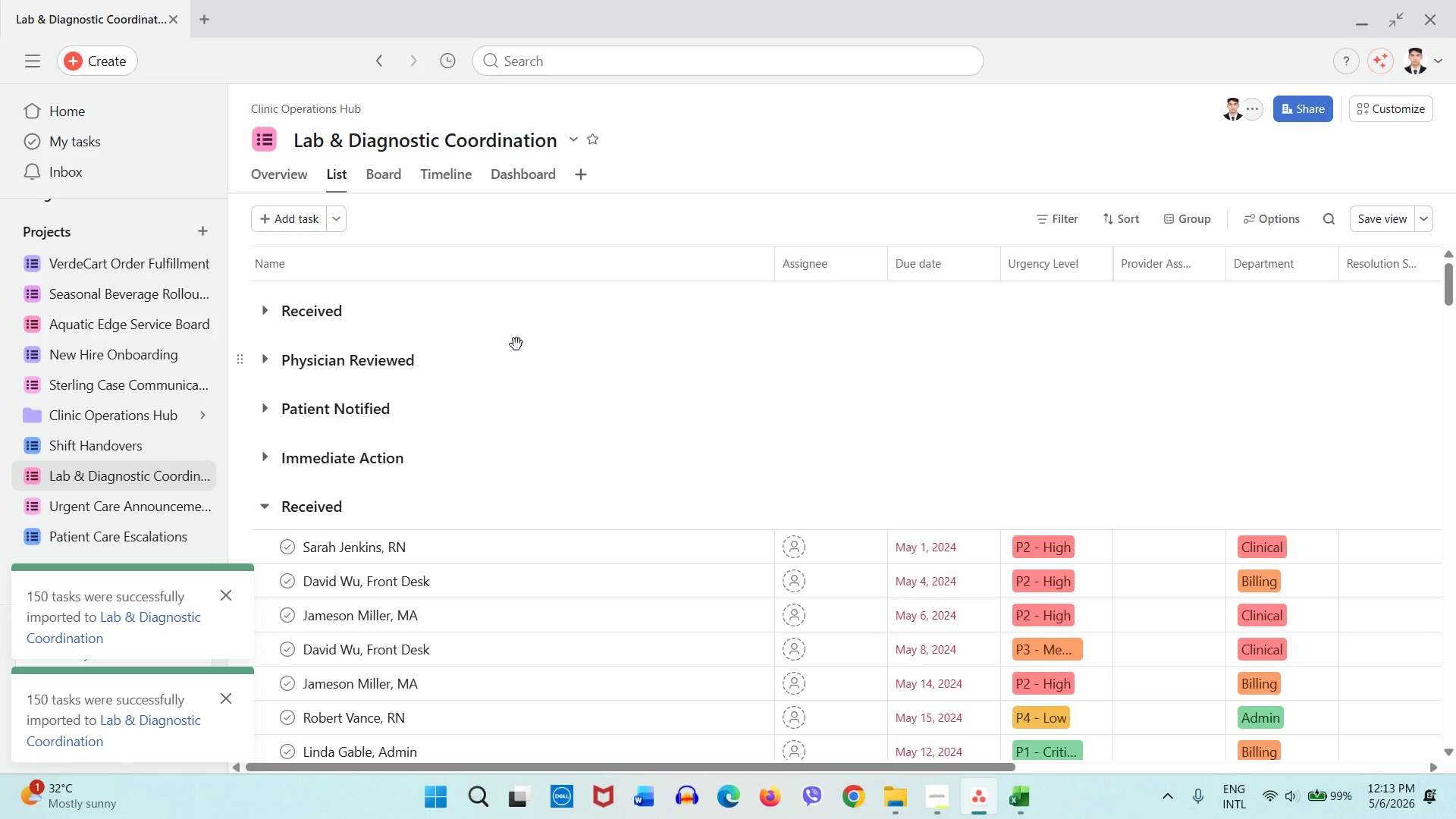 
wait(29.59)
 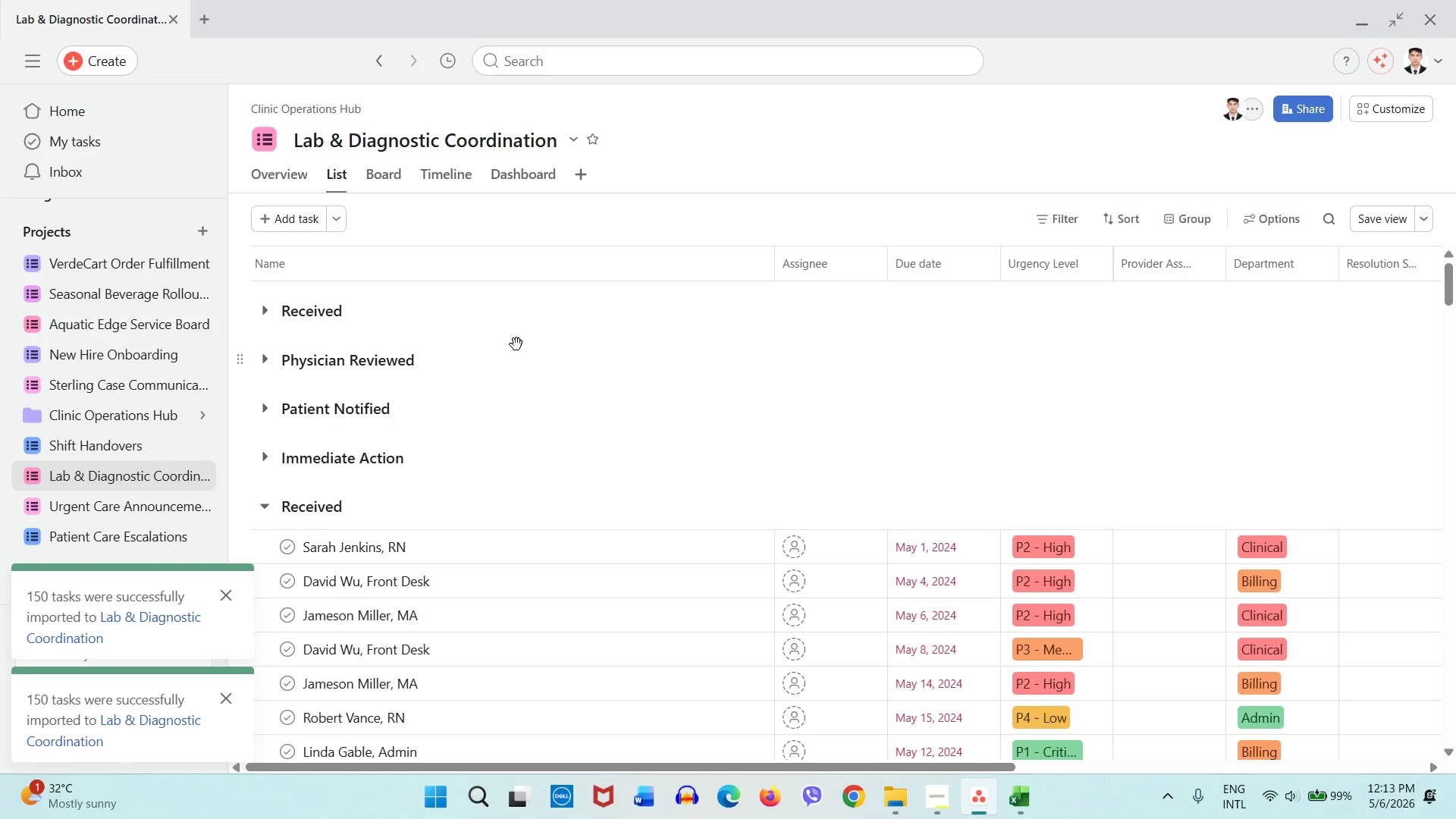 
scroll: coordinate [446, 444], scroll_direction: down, amount: 9.0
 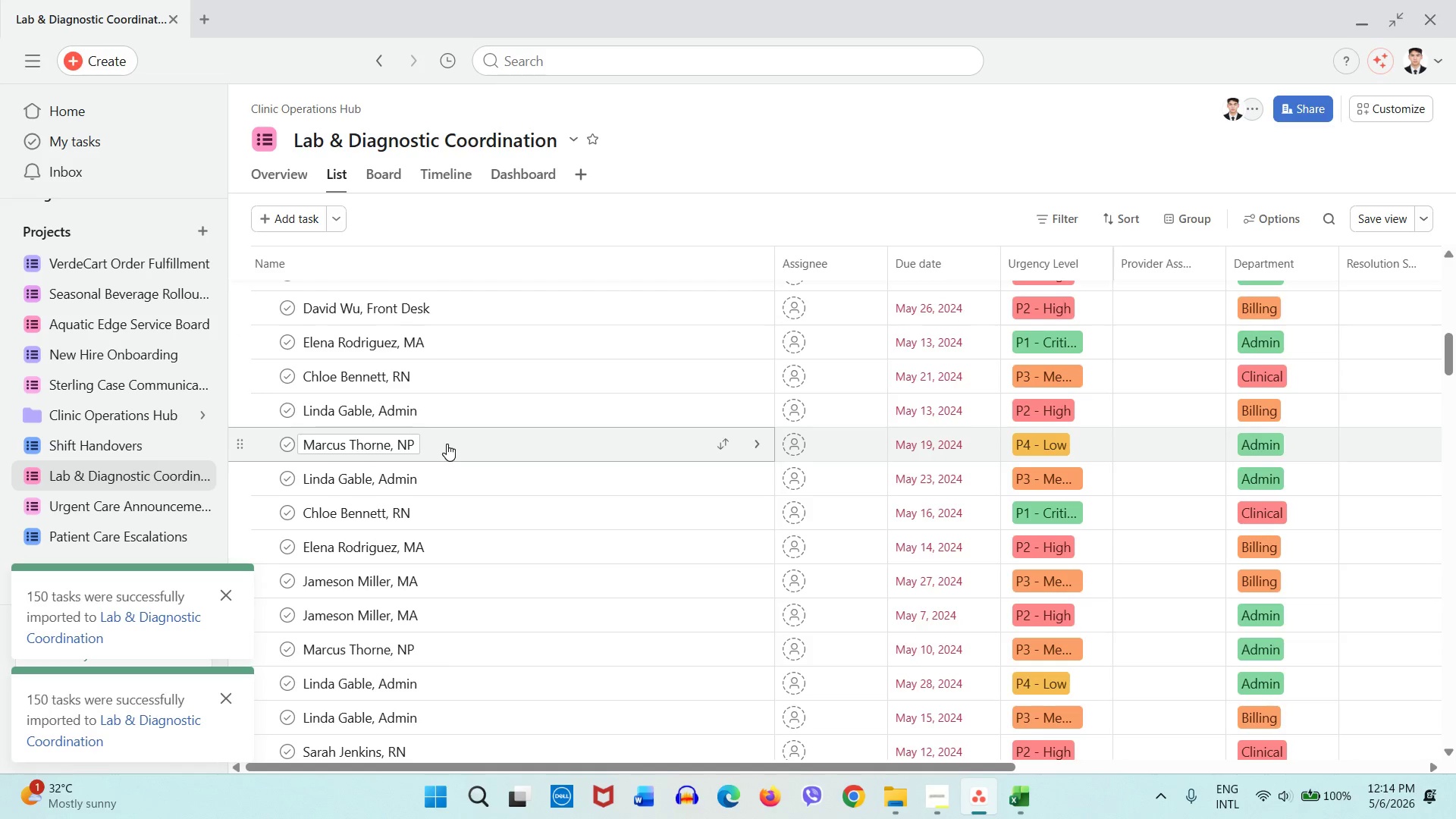 
scroll: coordinate [447, 444], scroll_direction: up, amount: 12.0
 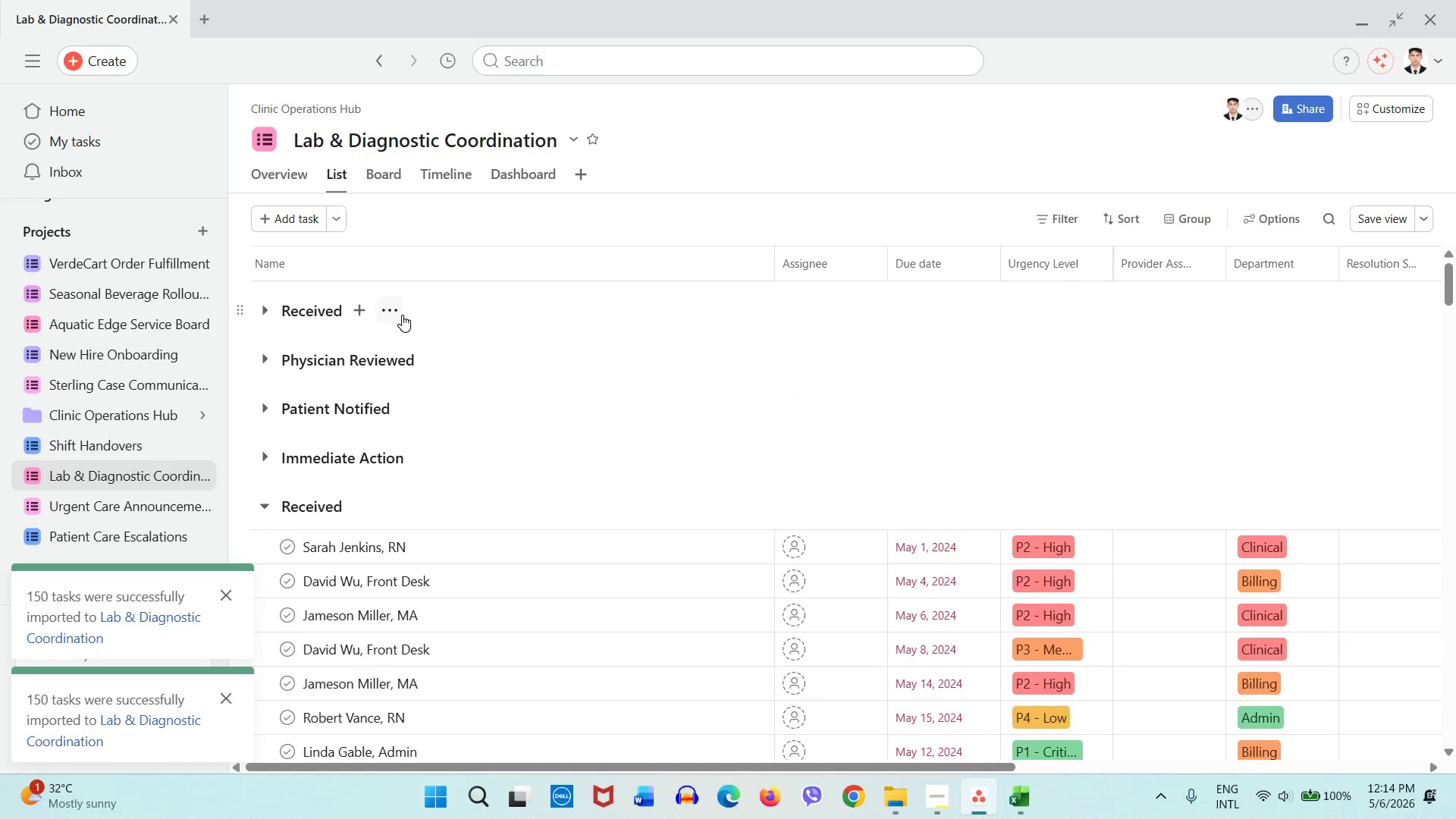 
left_click([394, 313])
 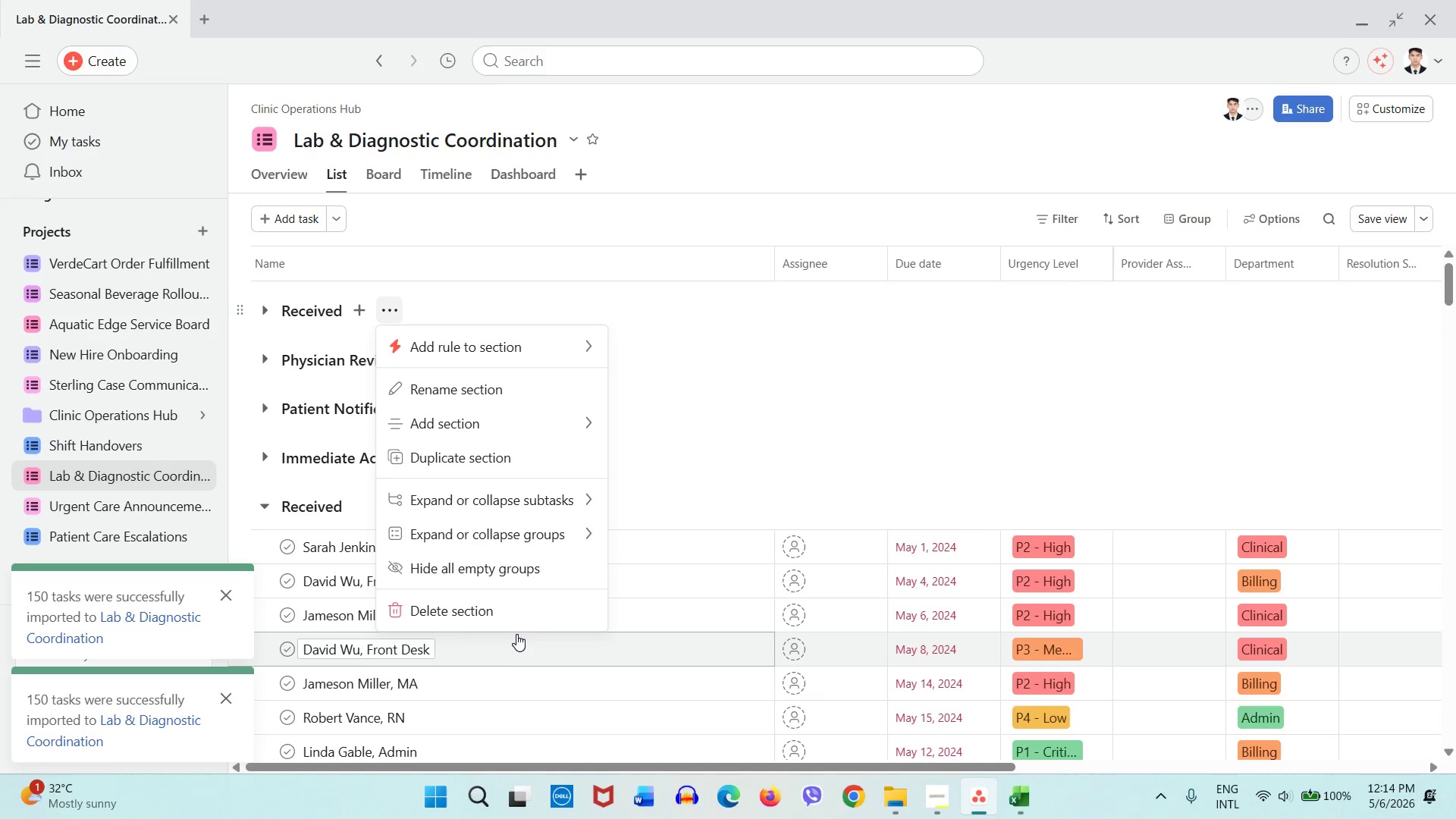 
left_click([512, 616])
 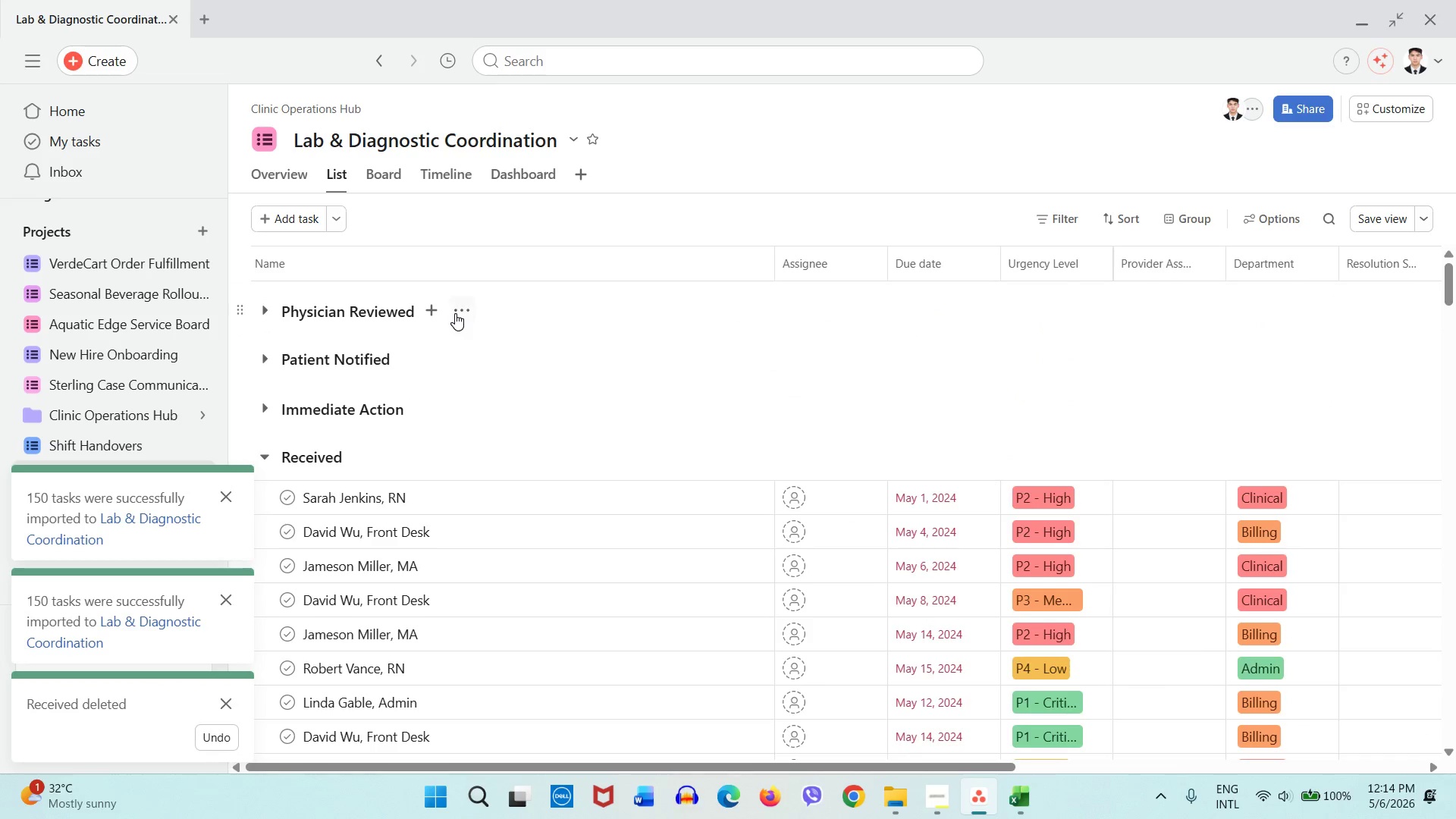 
left_click([456, 312])
 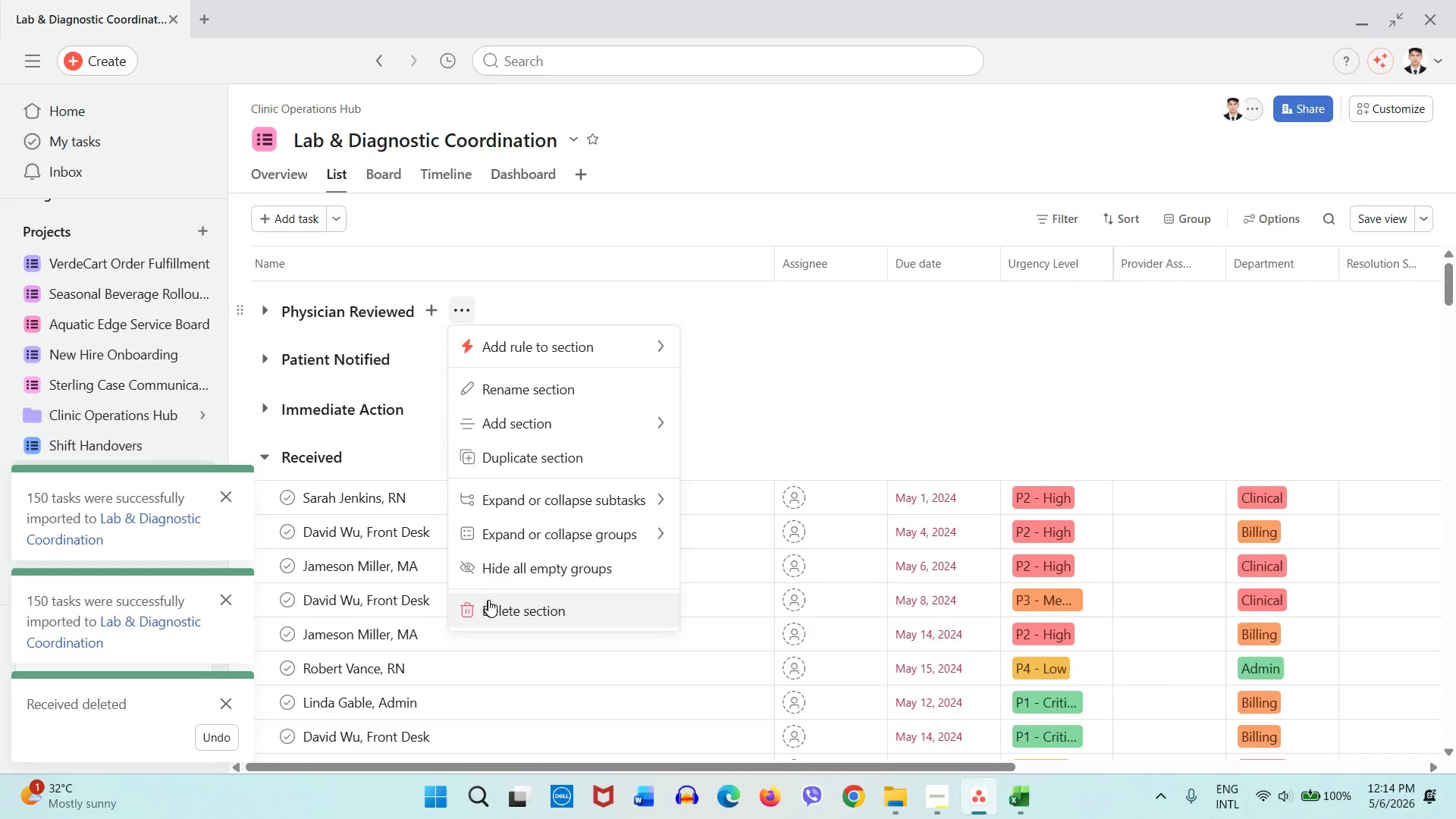 
left_click([489, 604])
 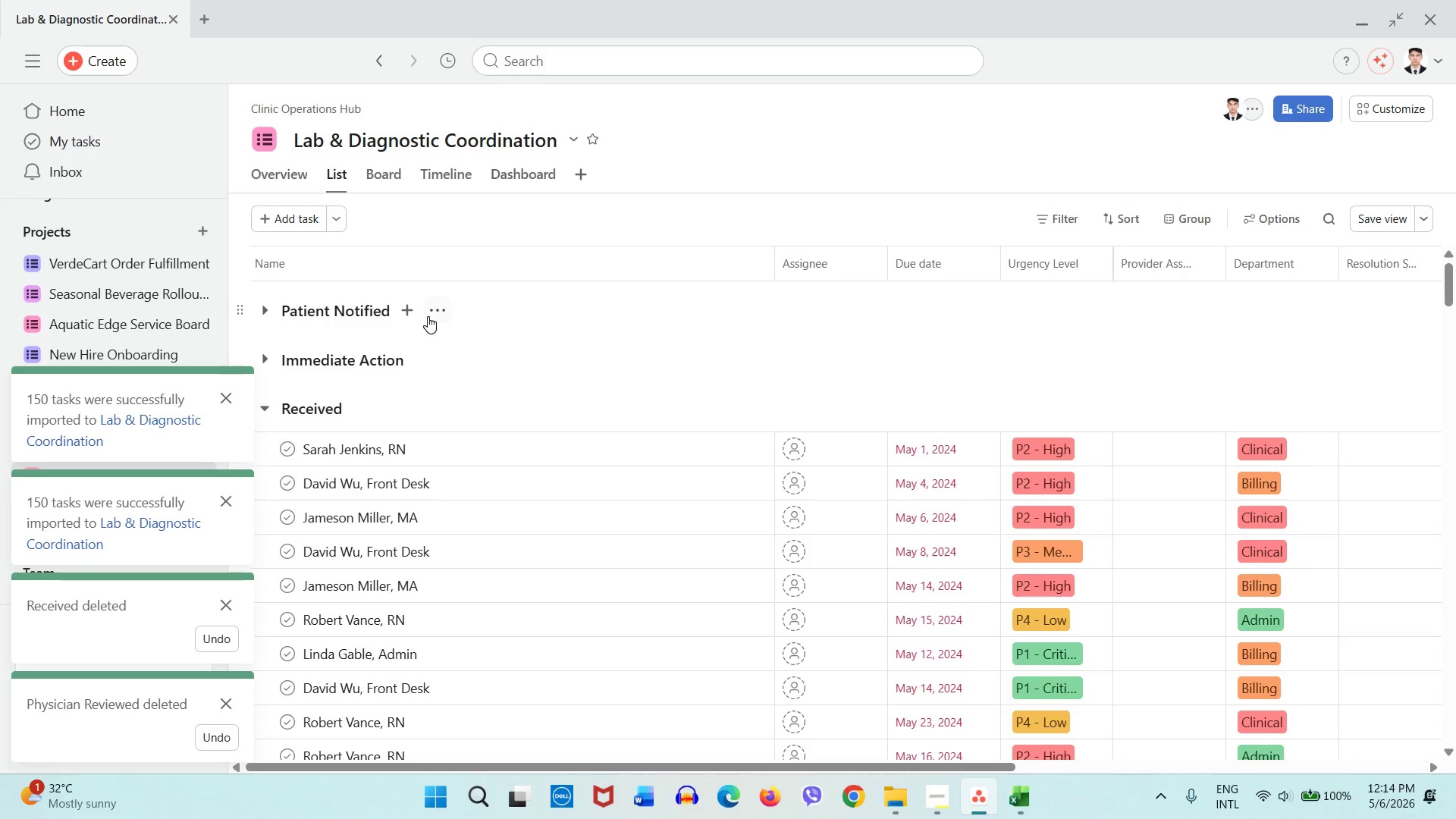 
left_click([443, 314])
 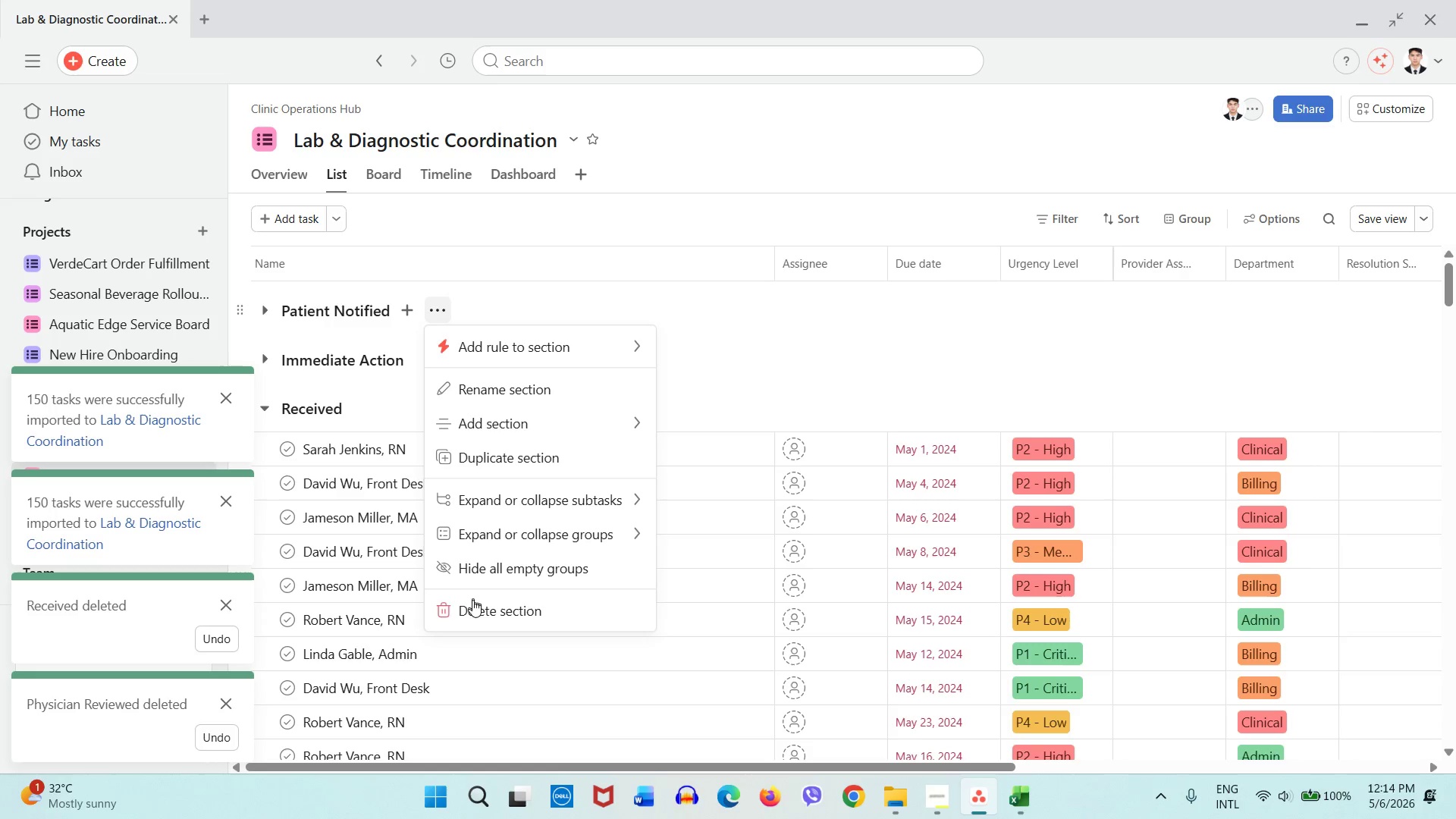 
left_click([472, 607])
 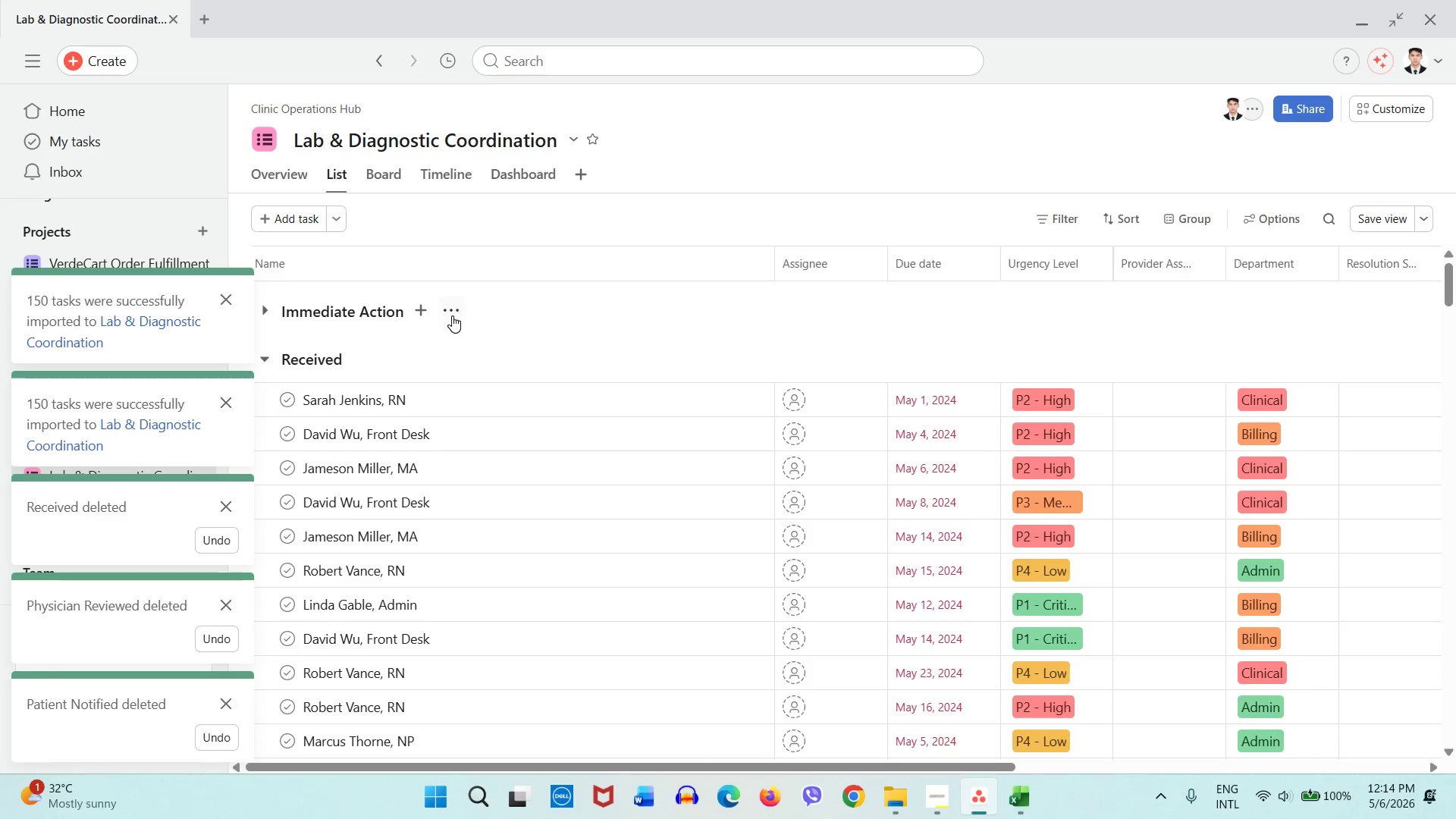 
left_click([452, 315])
 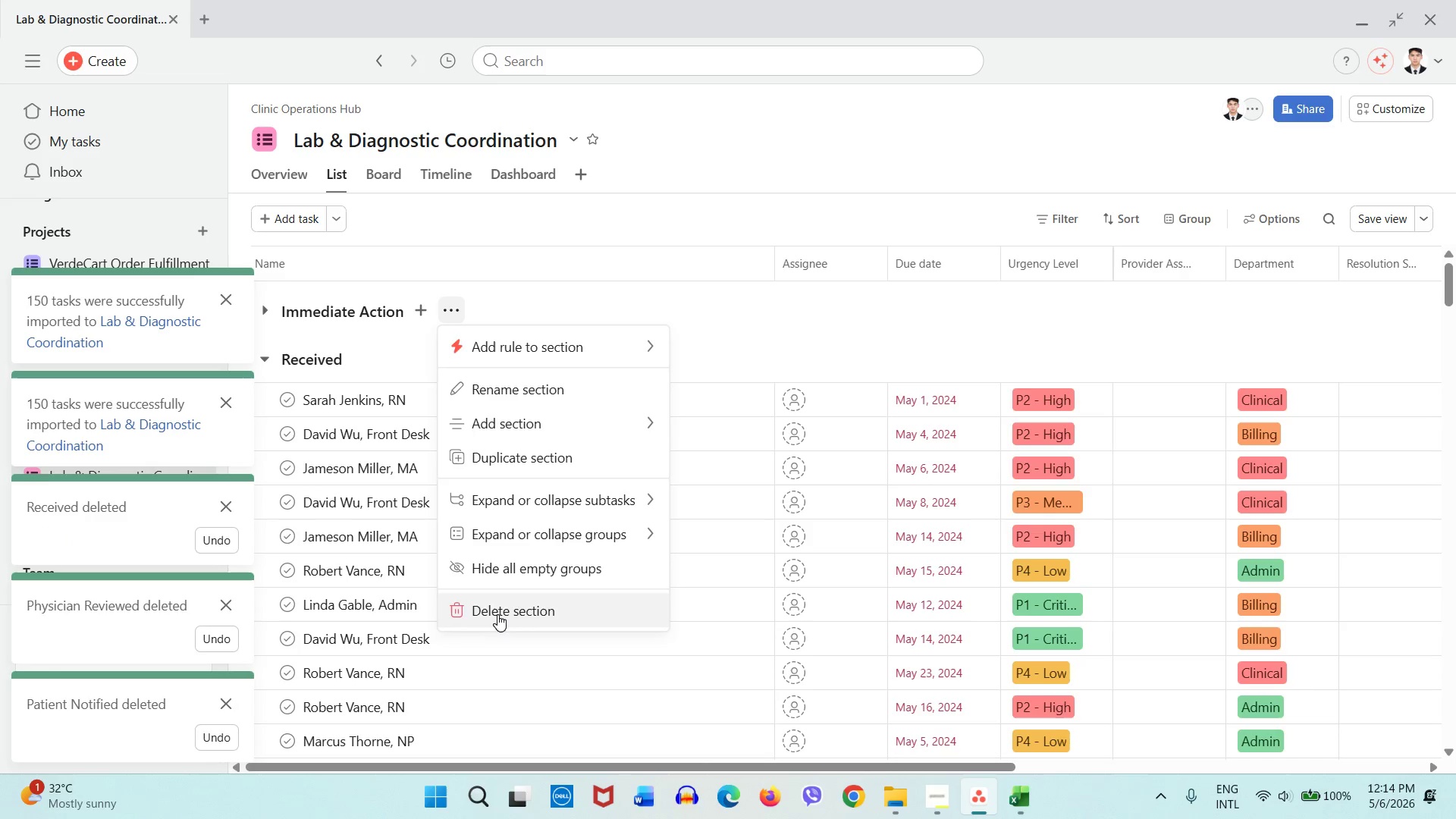 
left_click([497, 613])
 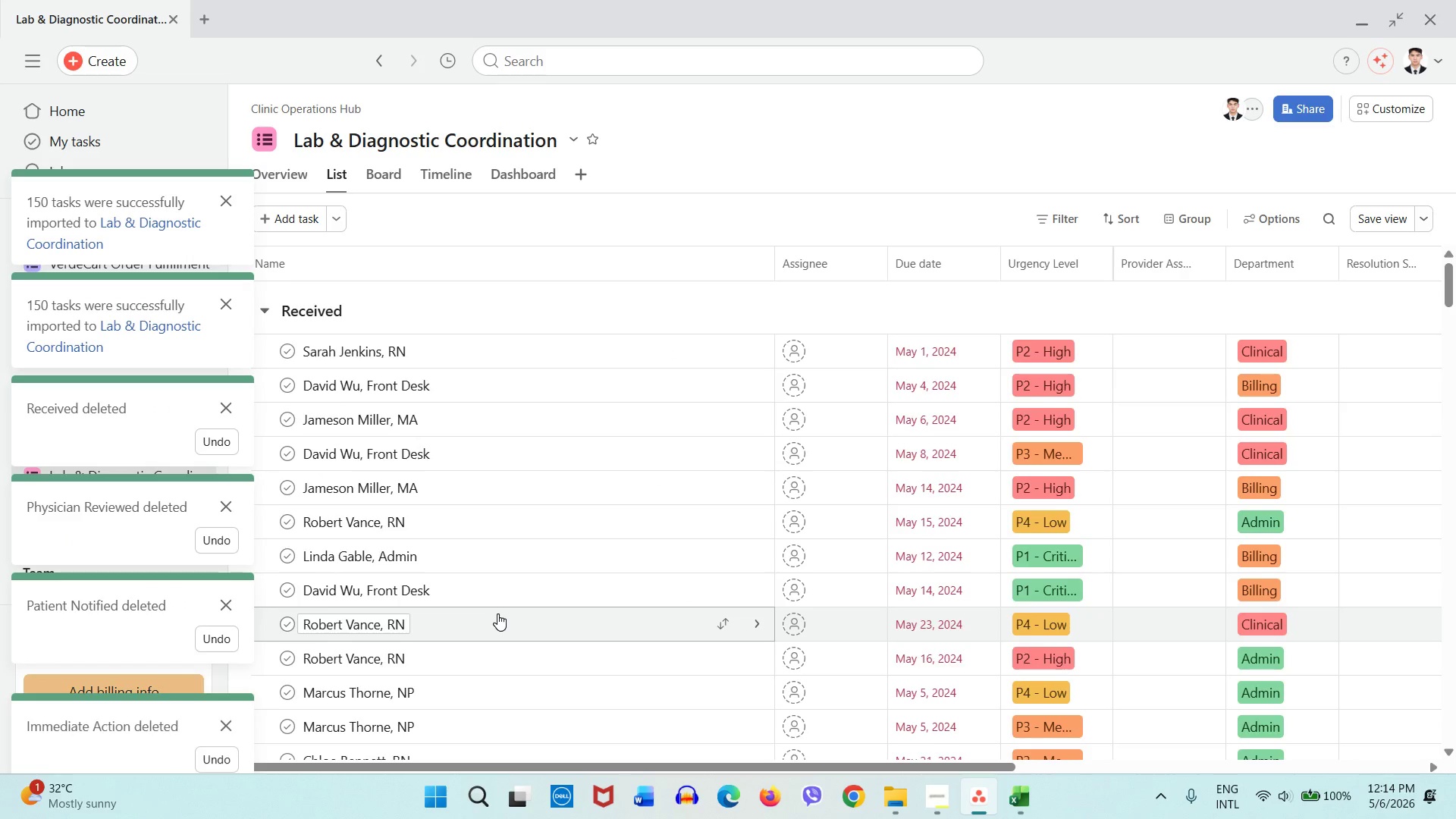 
scroll: coordinate [497, 613], scroll_direction: down, amount: 23.0
 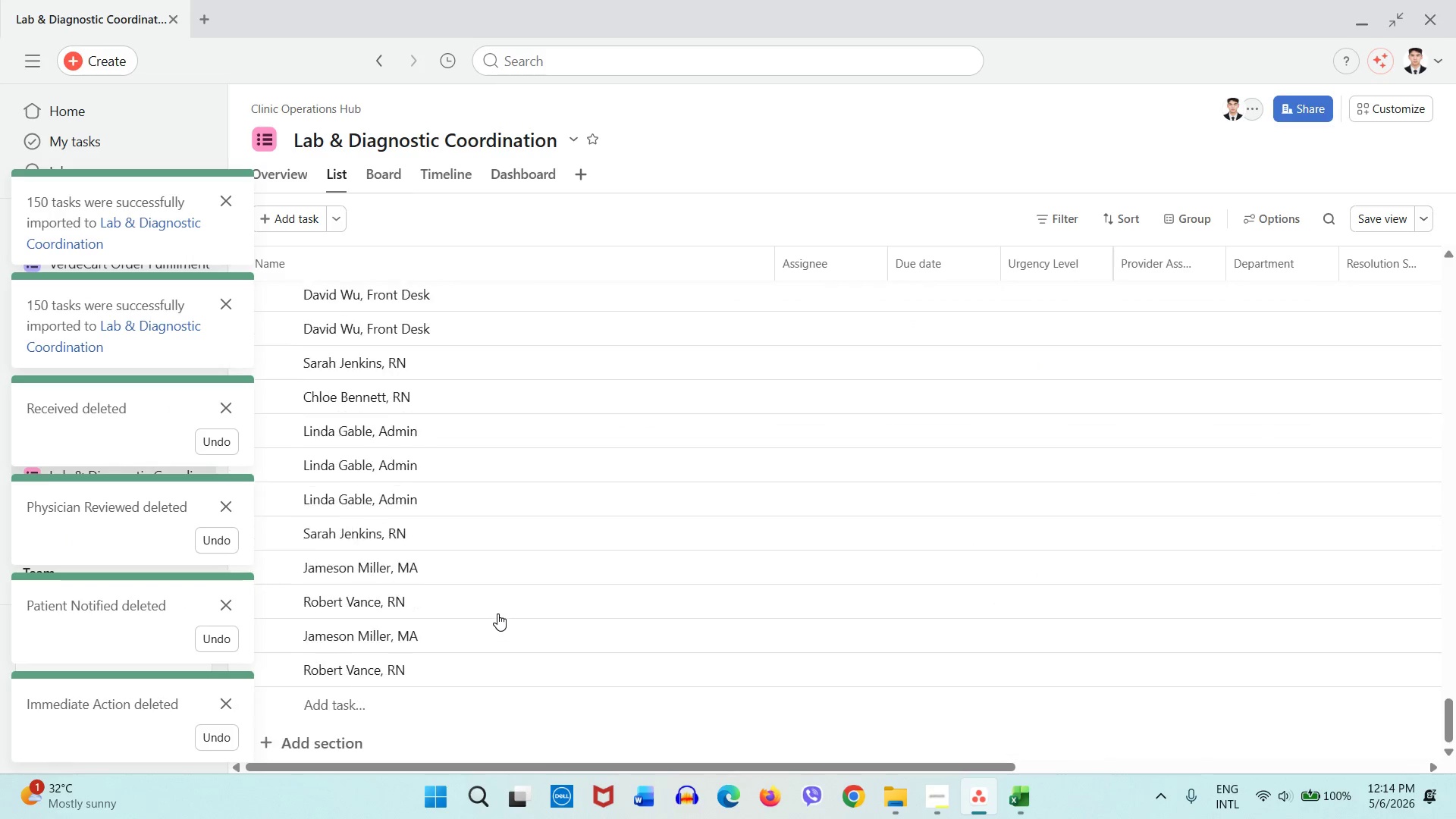 
scroll: coordinate [506, 613], scroll_direction: up, amount: 10.0
 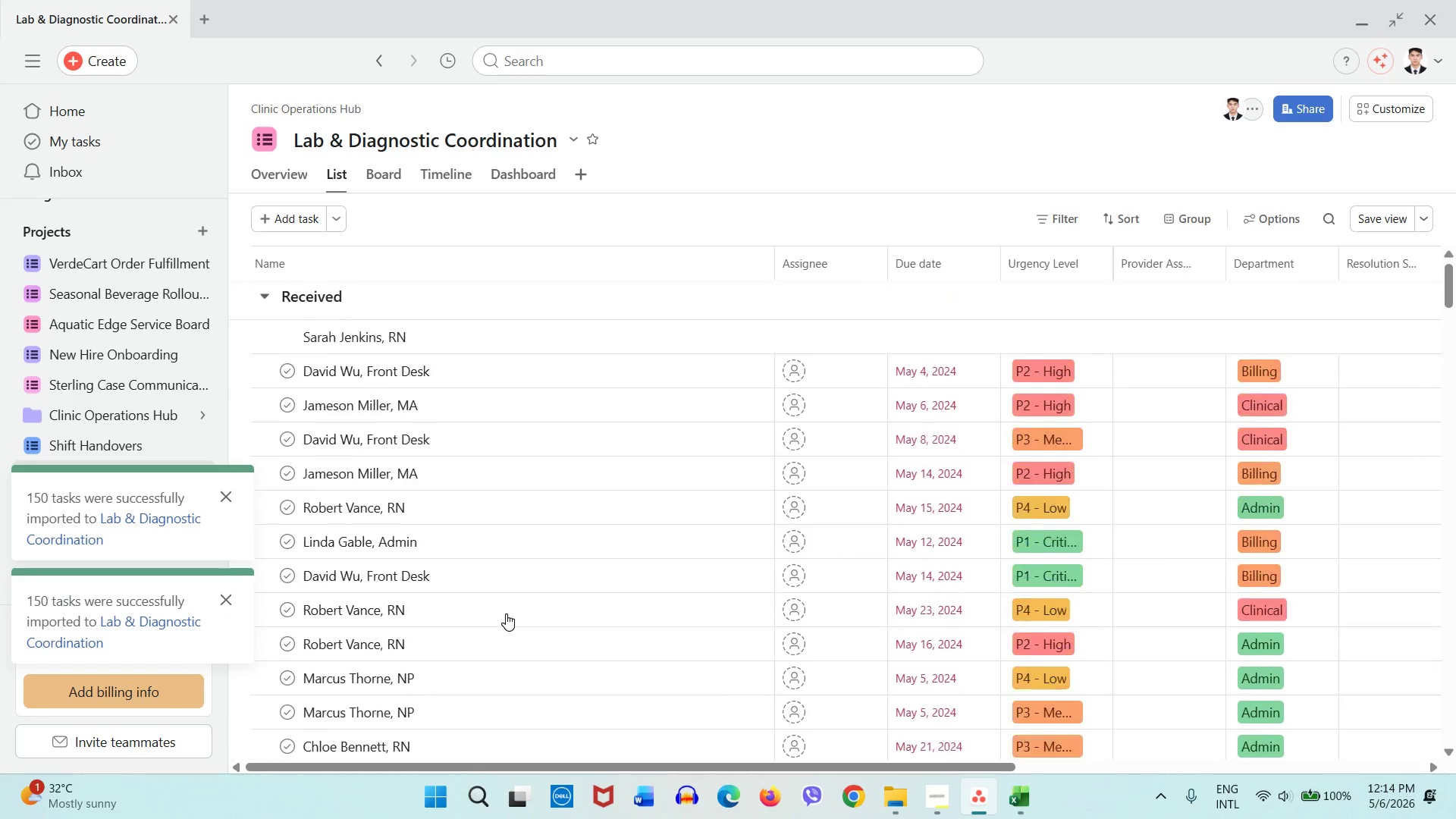 
left_click([260, 307])
 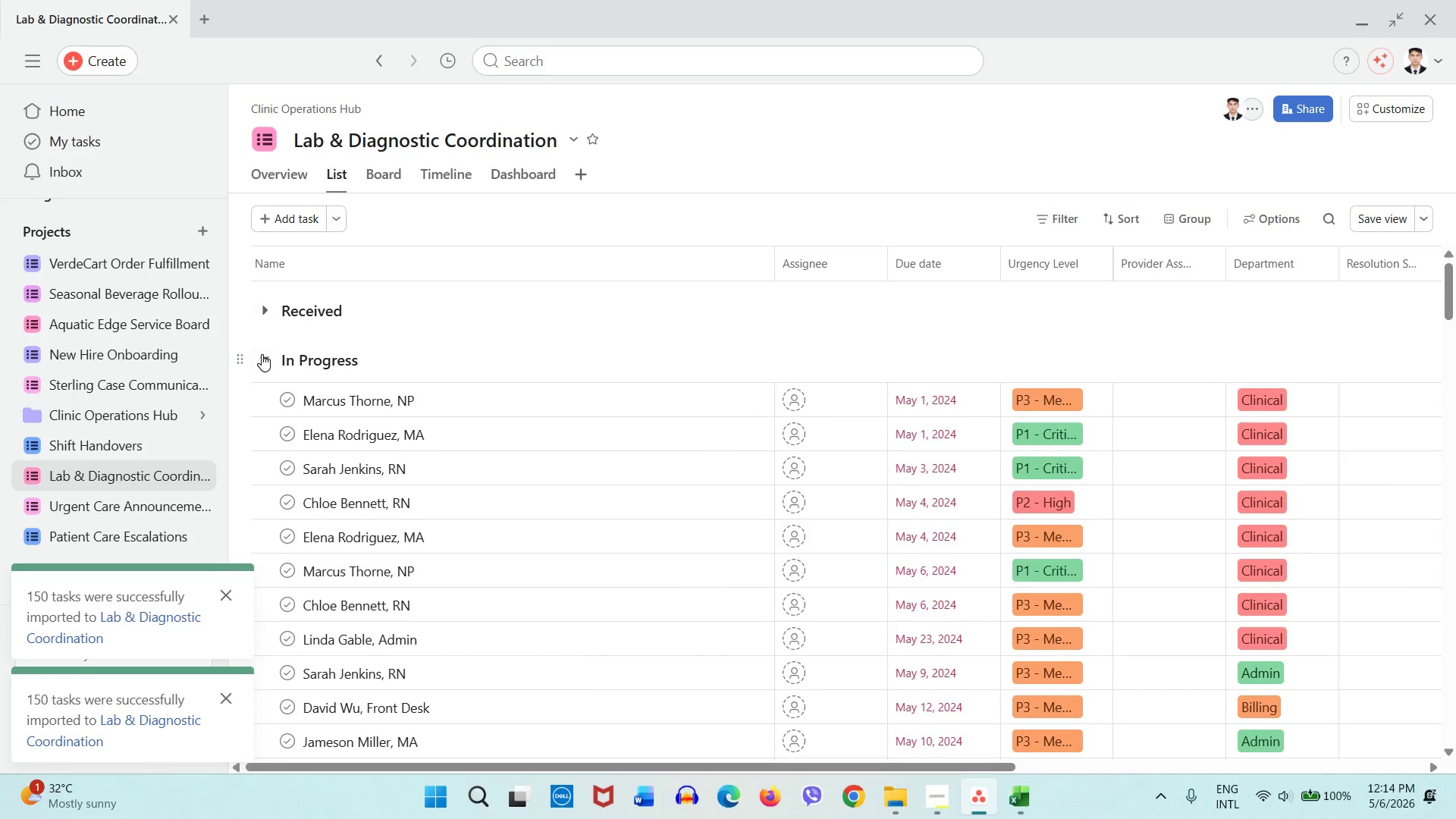 
left_click([262, 367])
 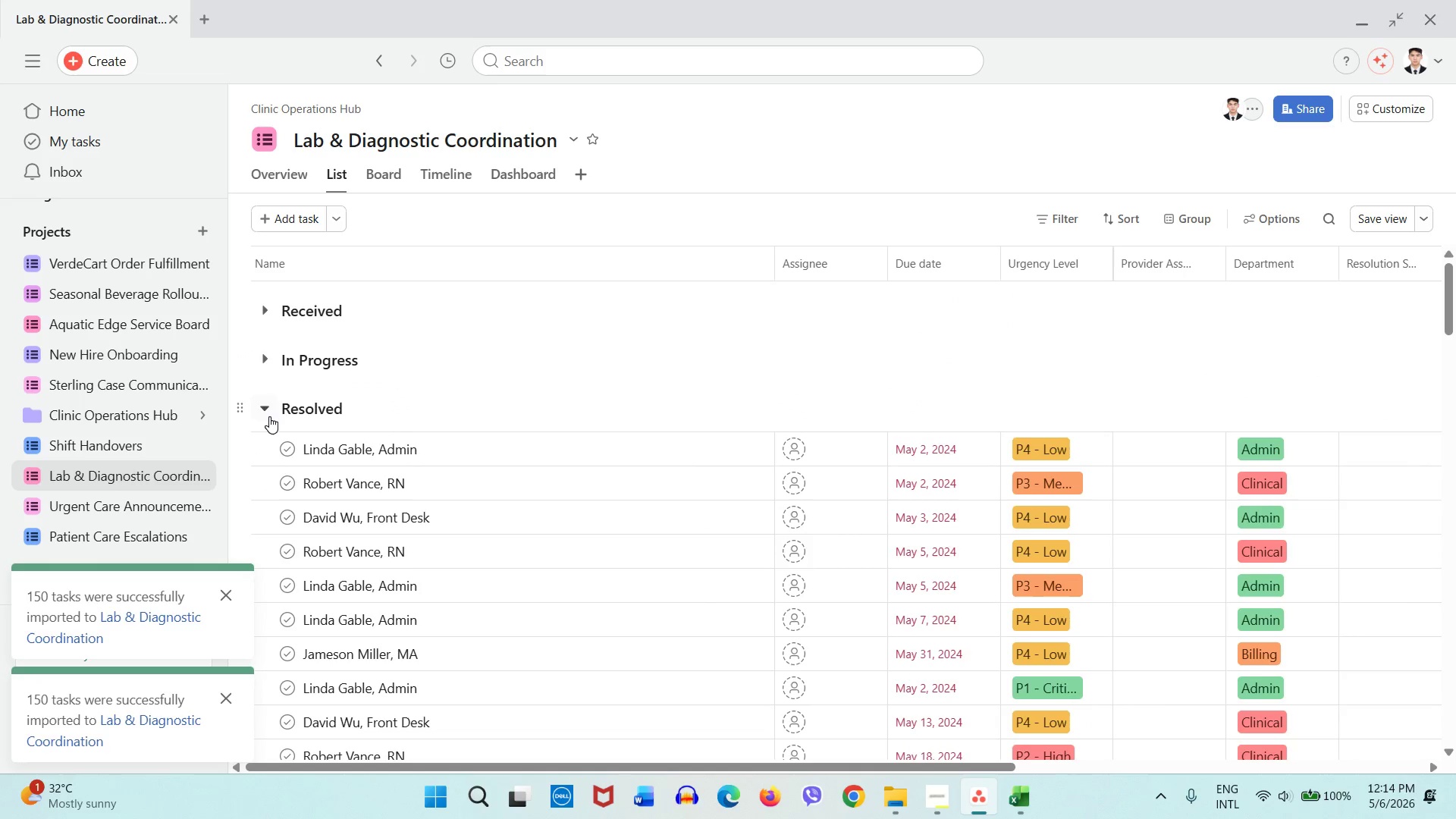 
left_click([266, 410])
 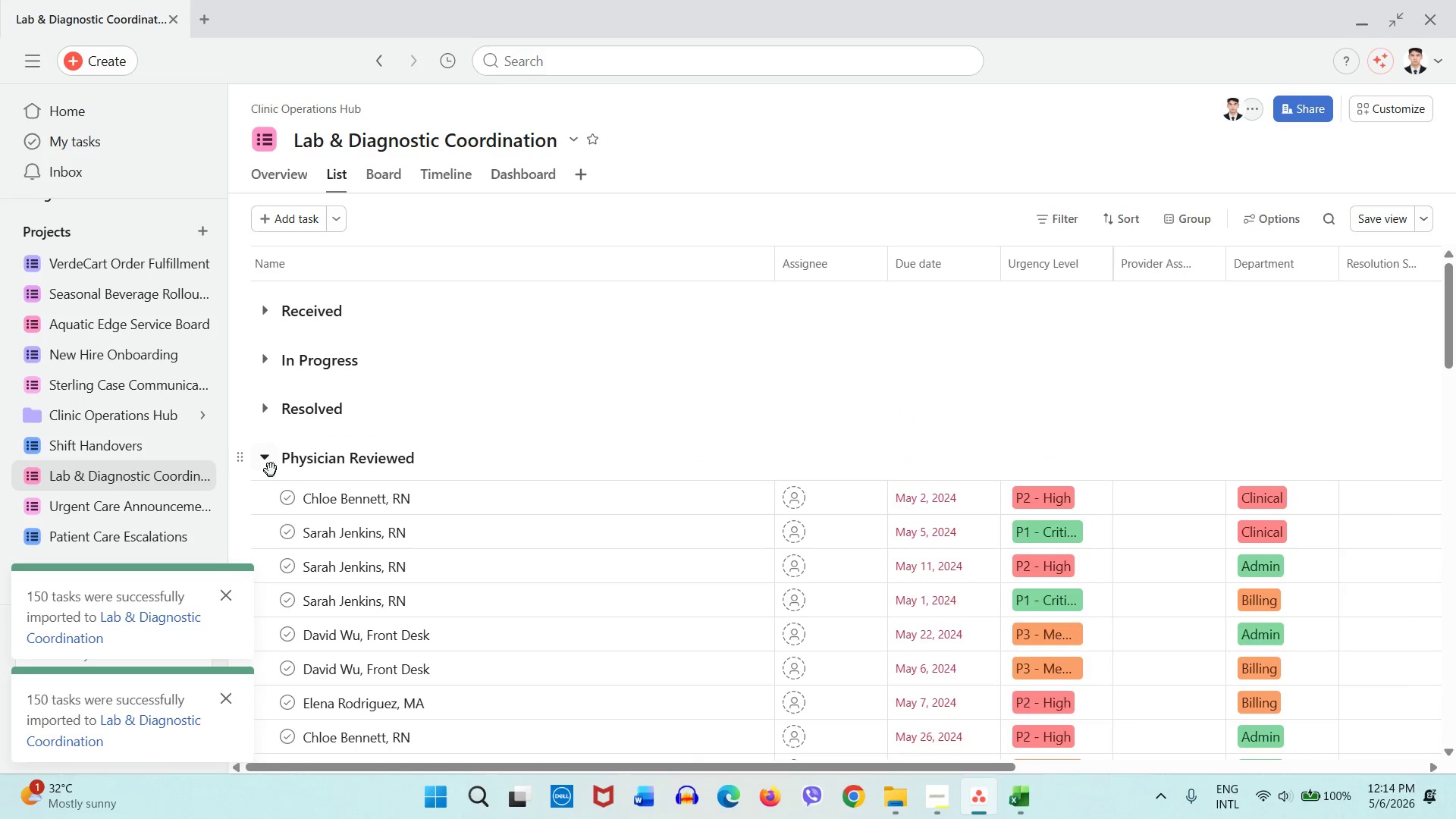 
left_click([269, 463])
 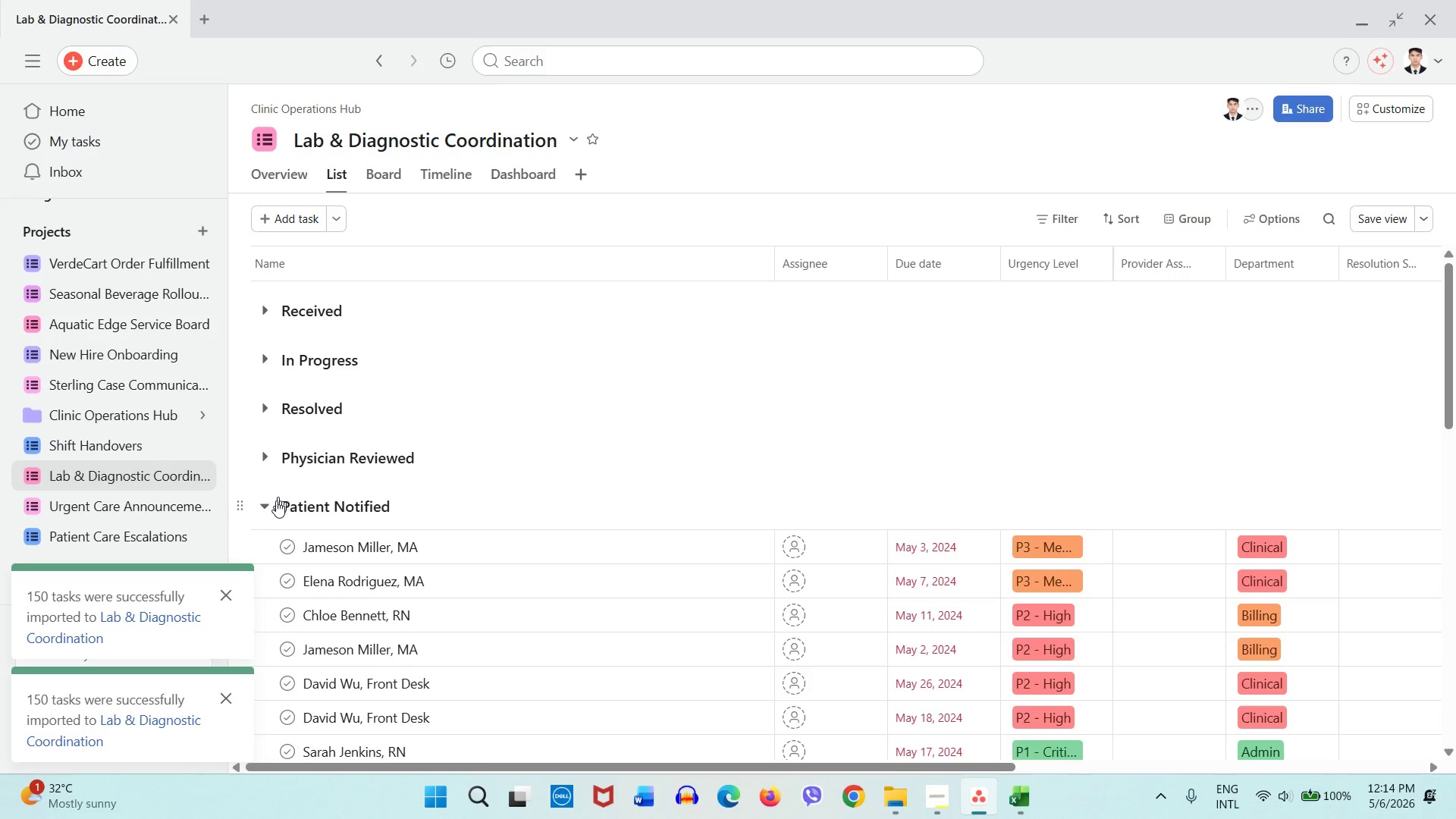 
wait(5.55)
 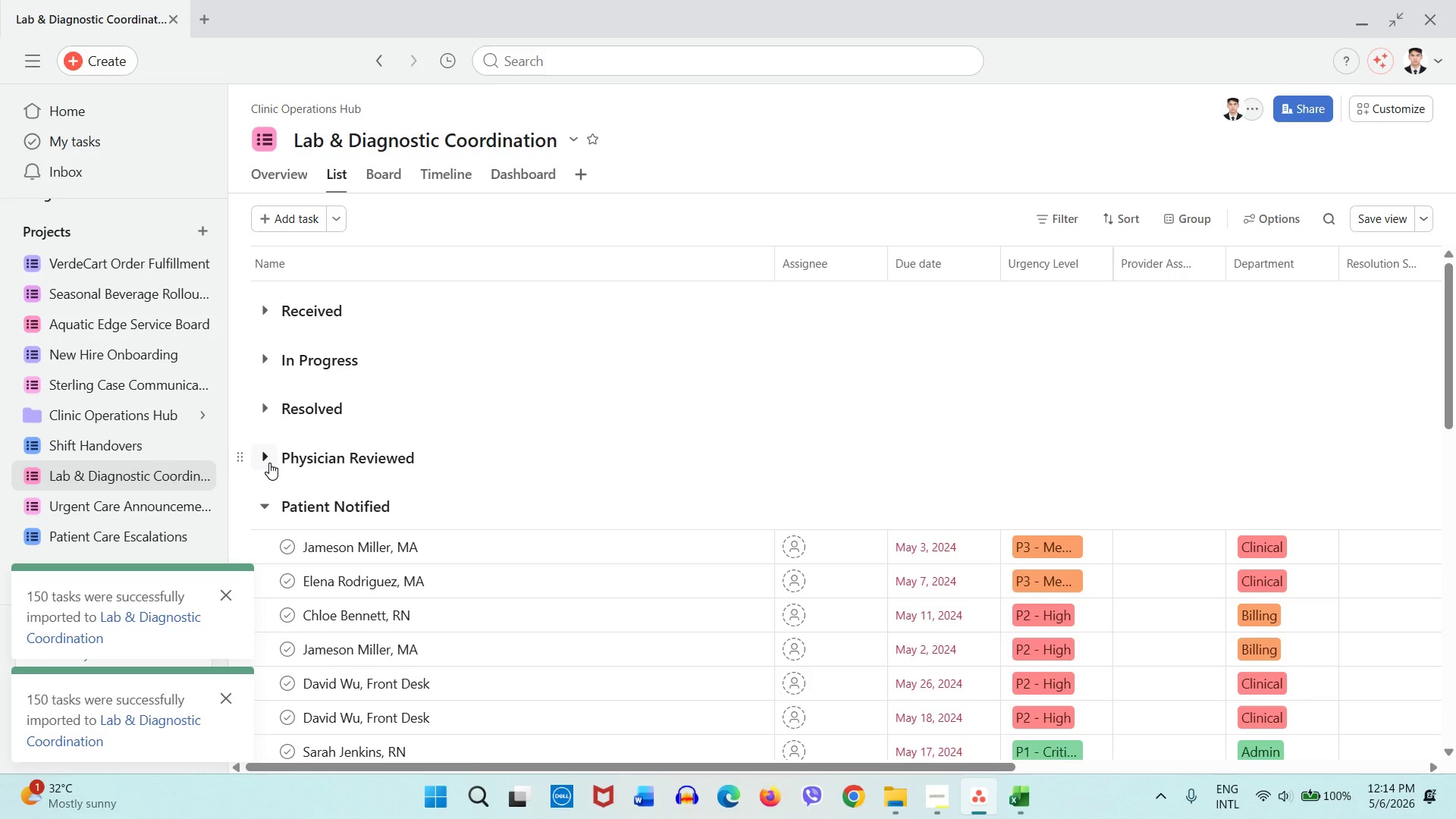 
left_click([266, 512])
 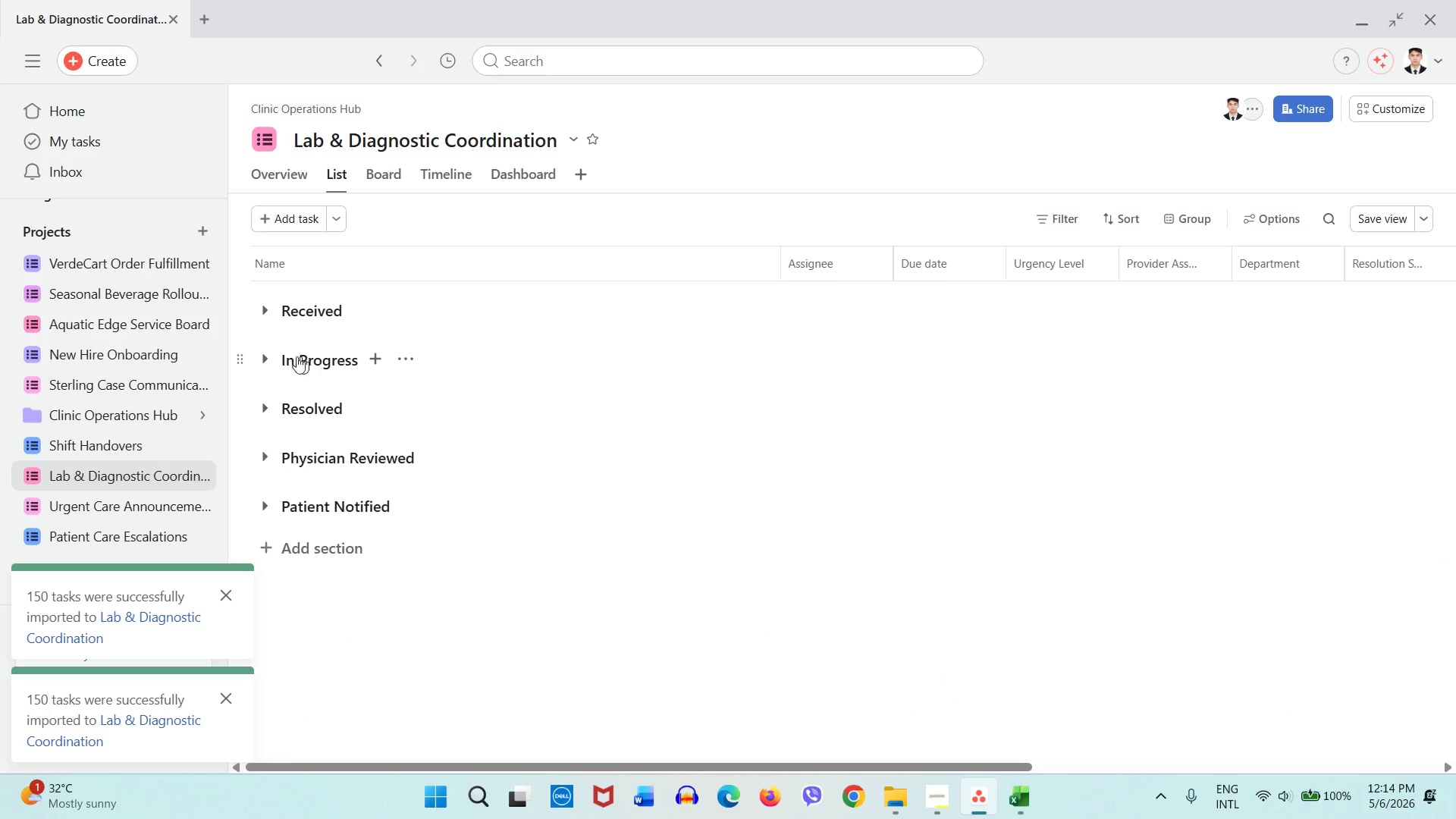 
left_click([259, 367])
 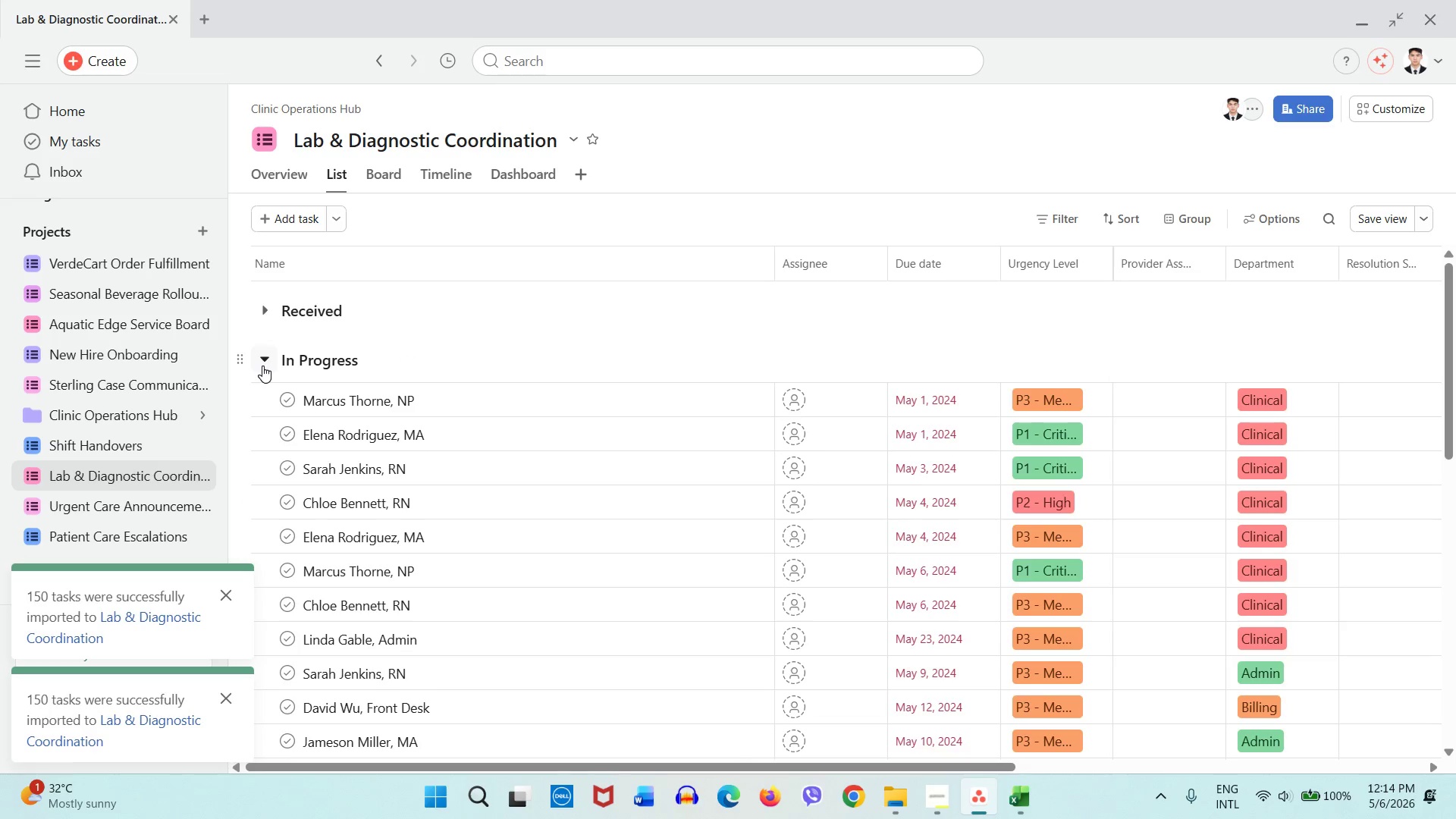 
left_click([262, 366])
 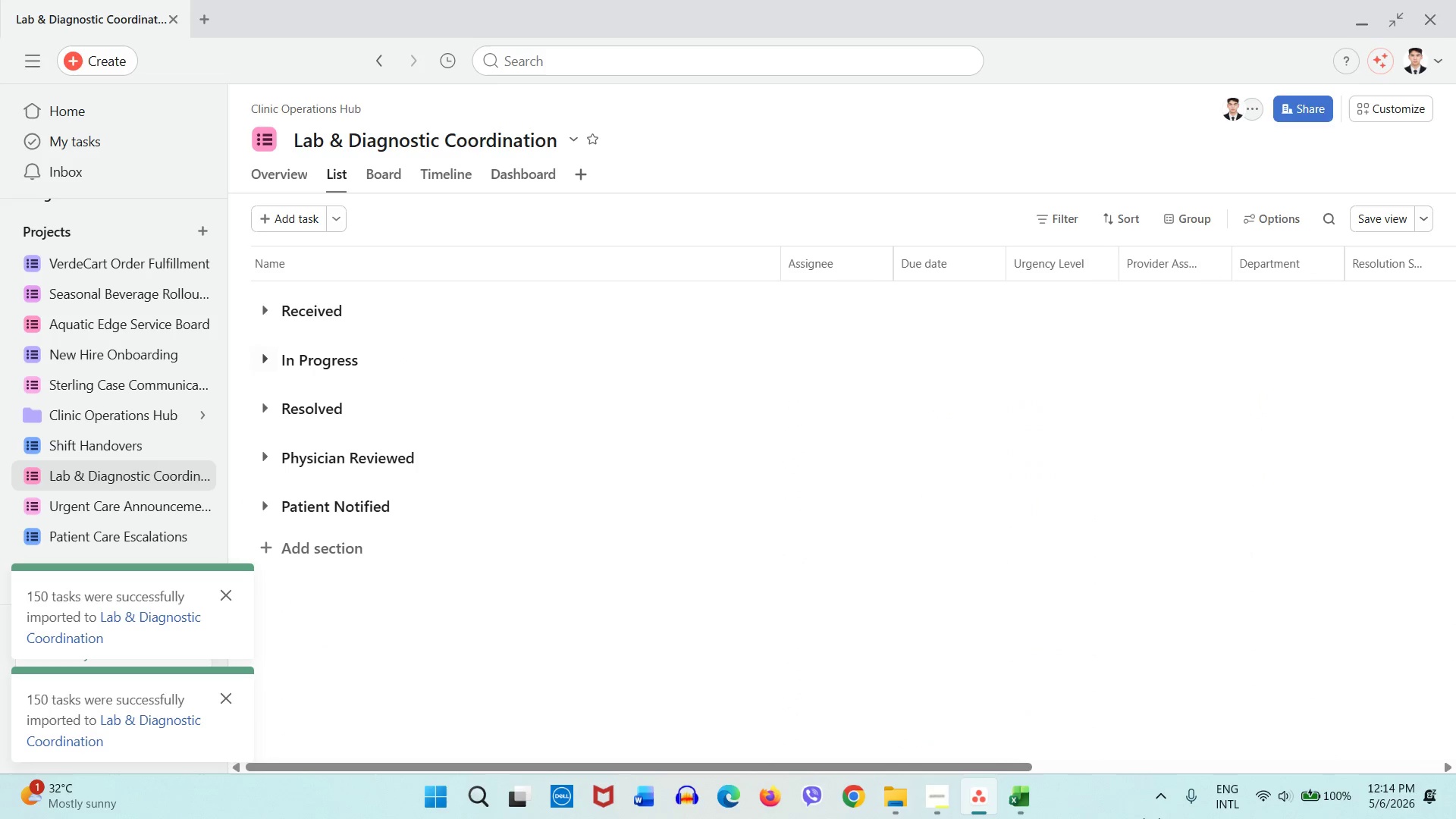 
left_click([1024, 788])
 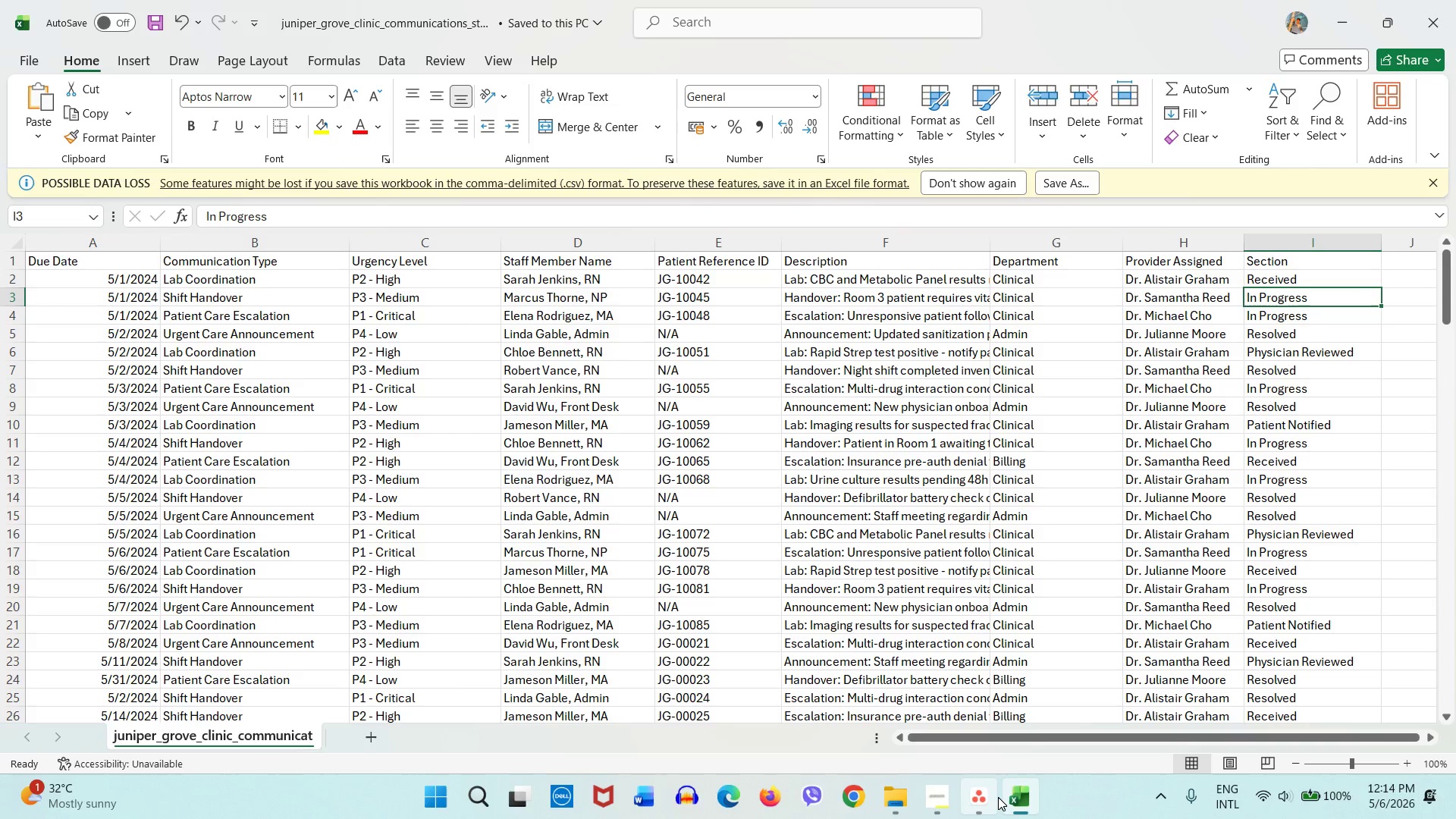 
left_click([998, 797])
 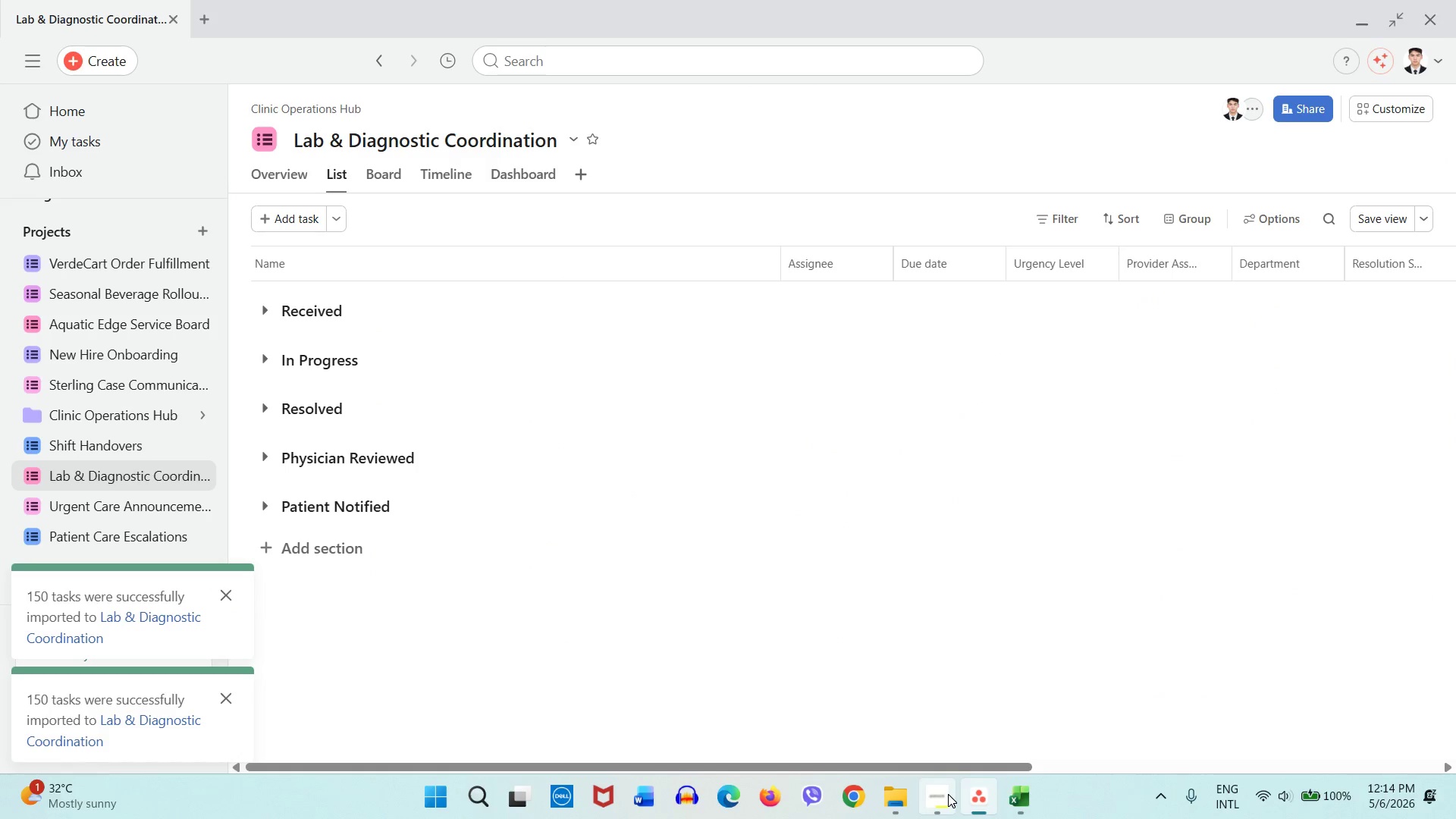 
left_click([948, 794])